 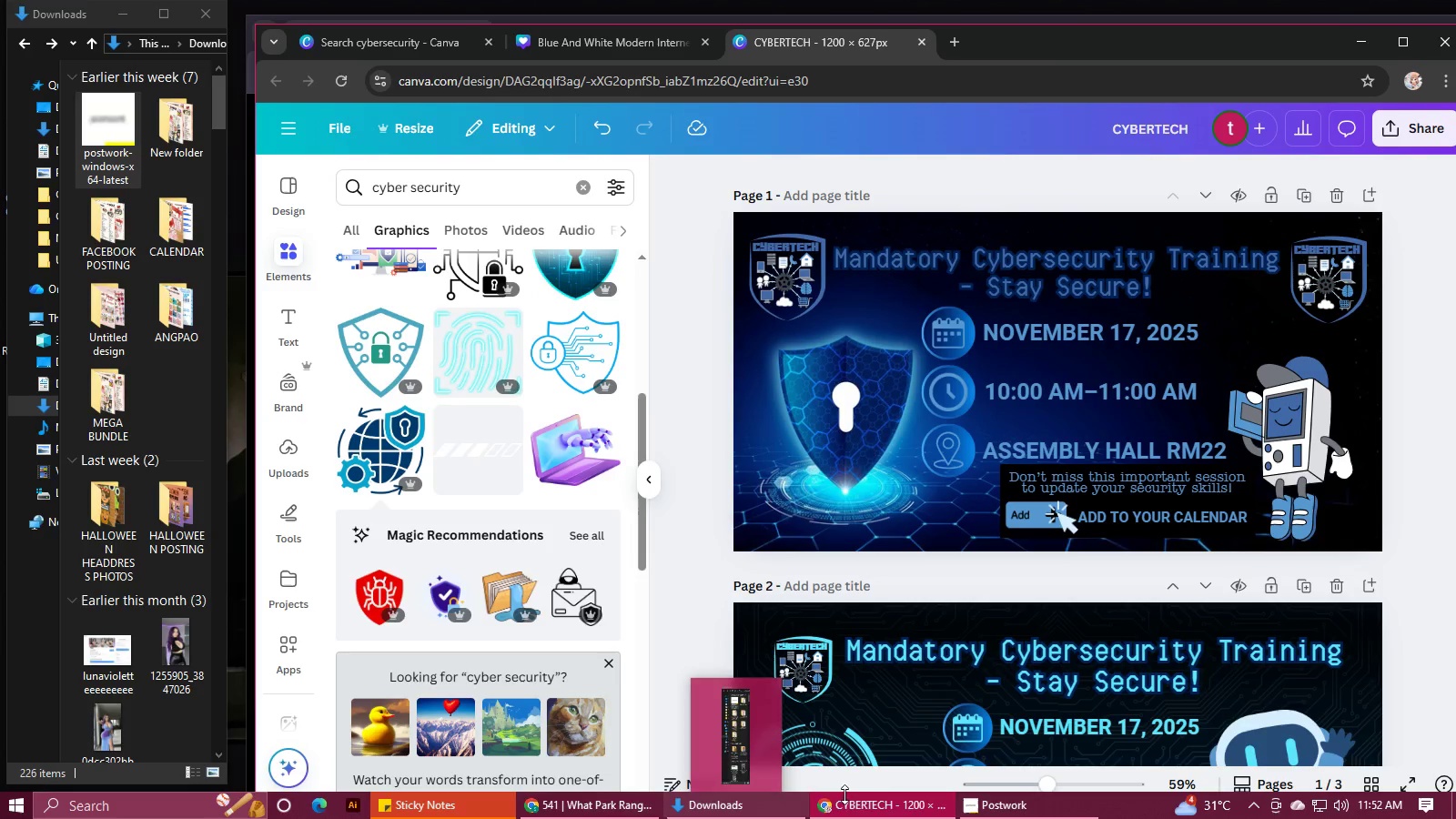 
left_click([607, 816])
 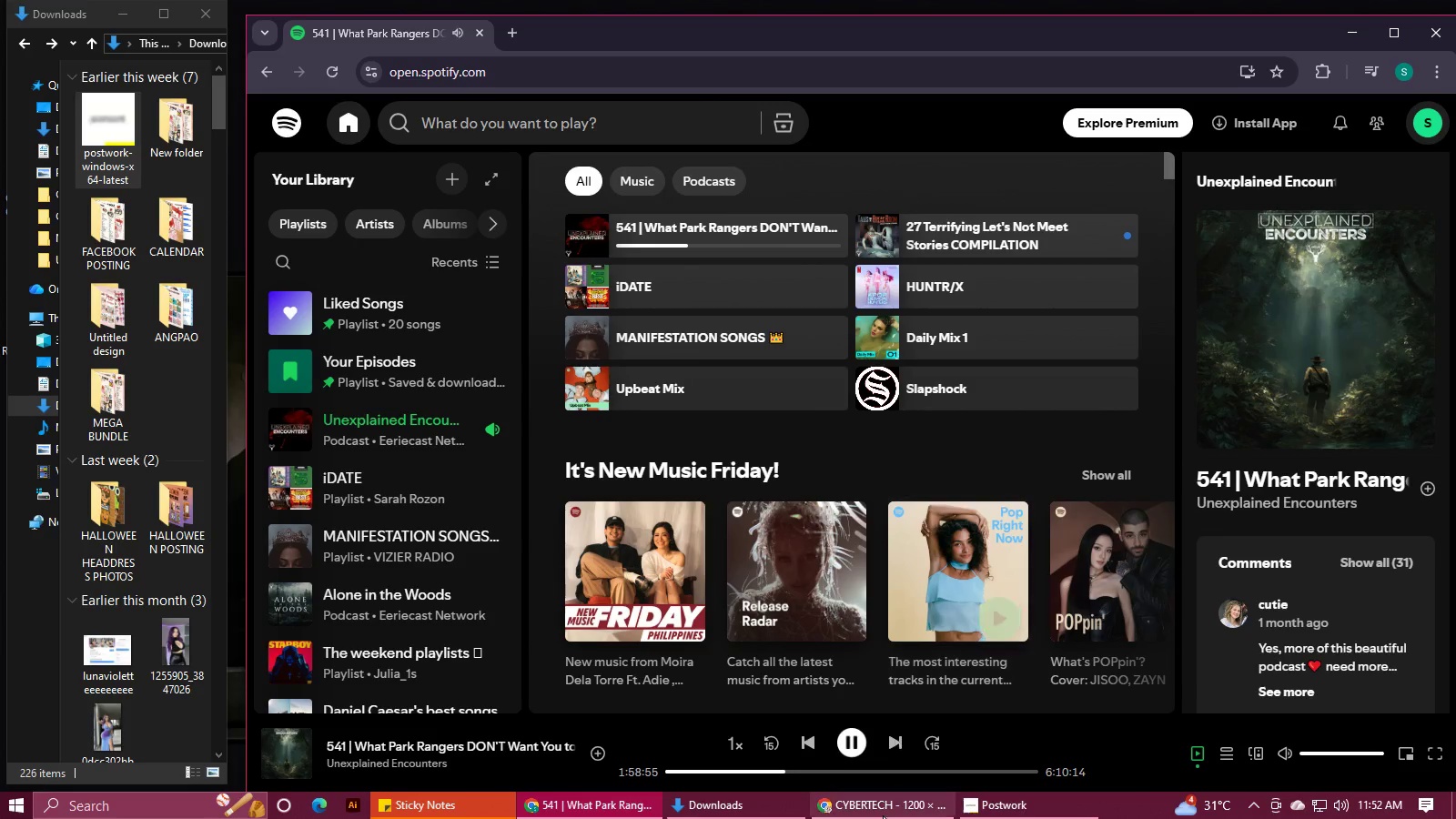 
left_click([881, 817])
 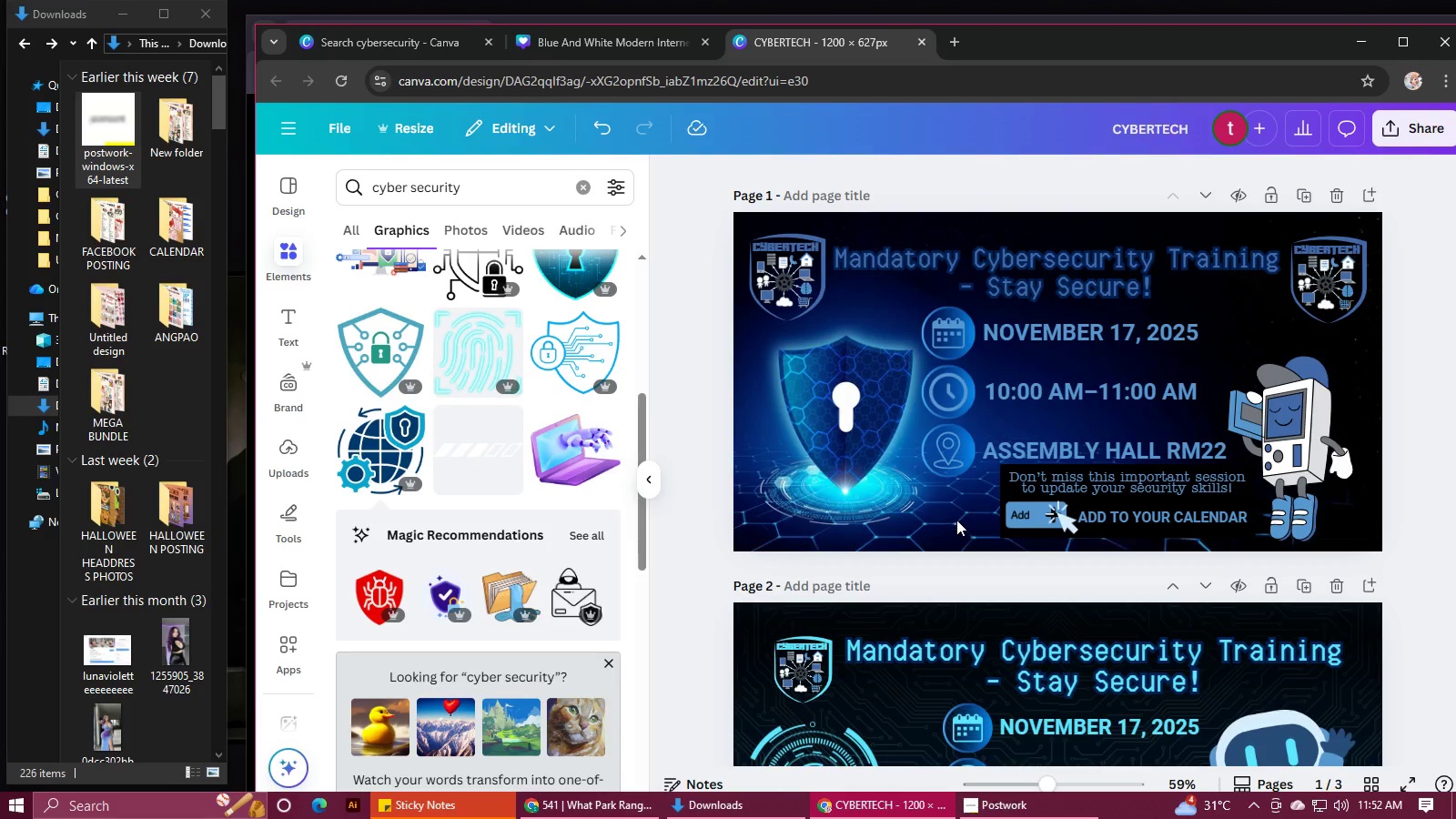 
scroll: coordinate [956, 520], scroll_direction: down, amount: 2.0
 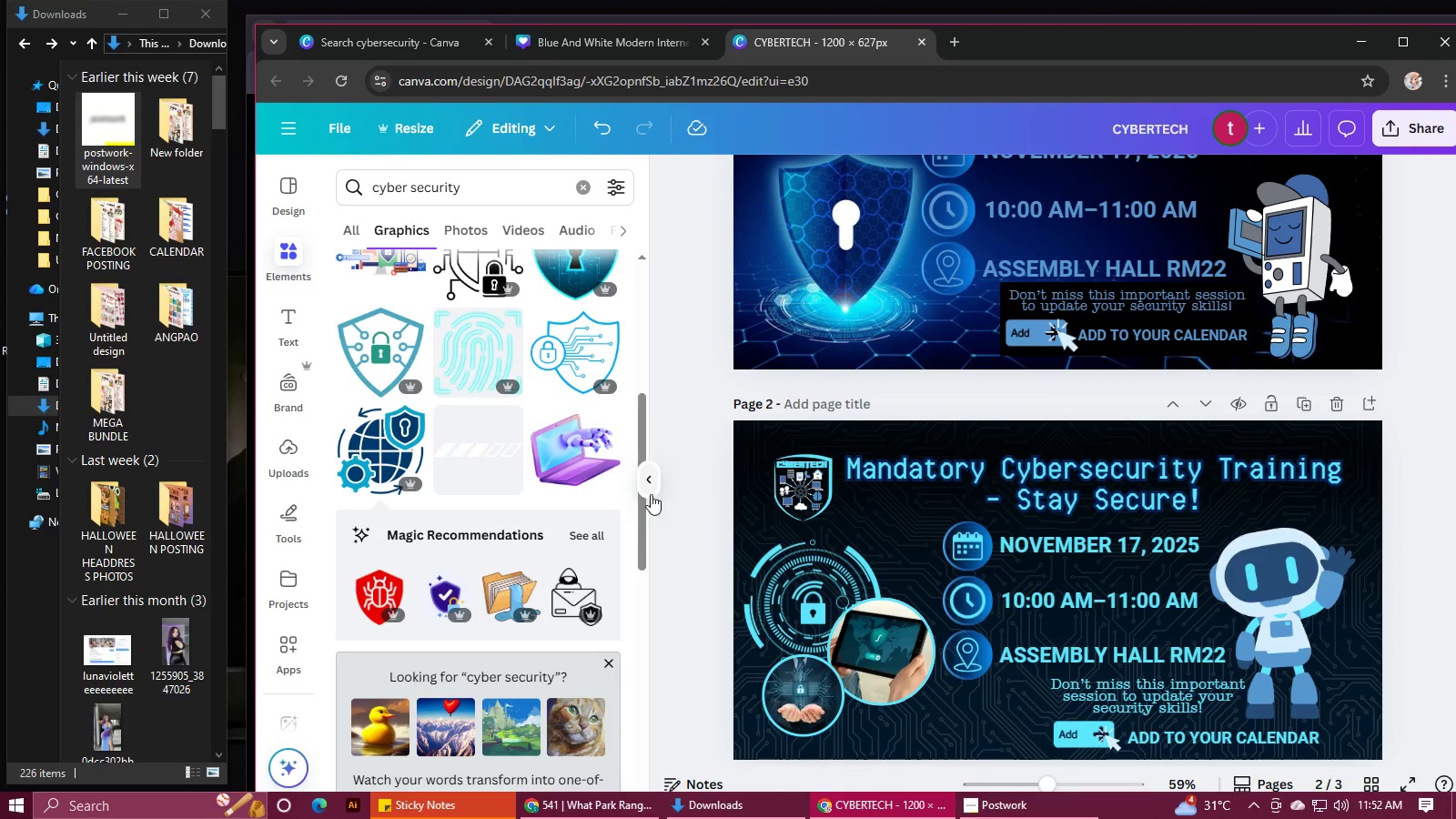 
left_click([653, 490])
 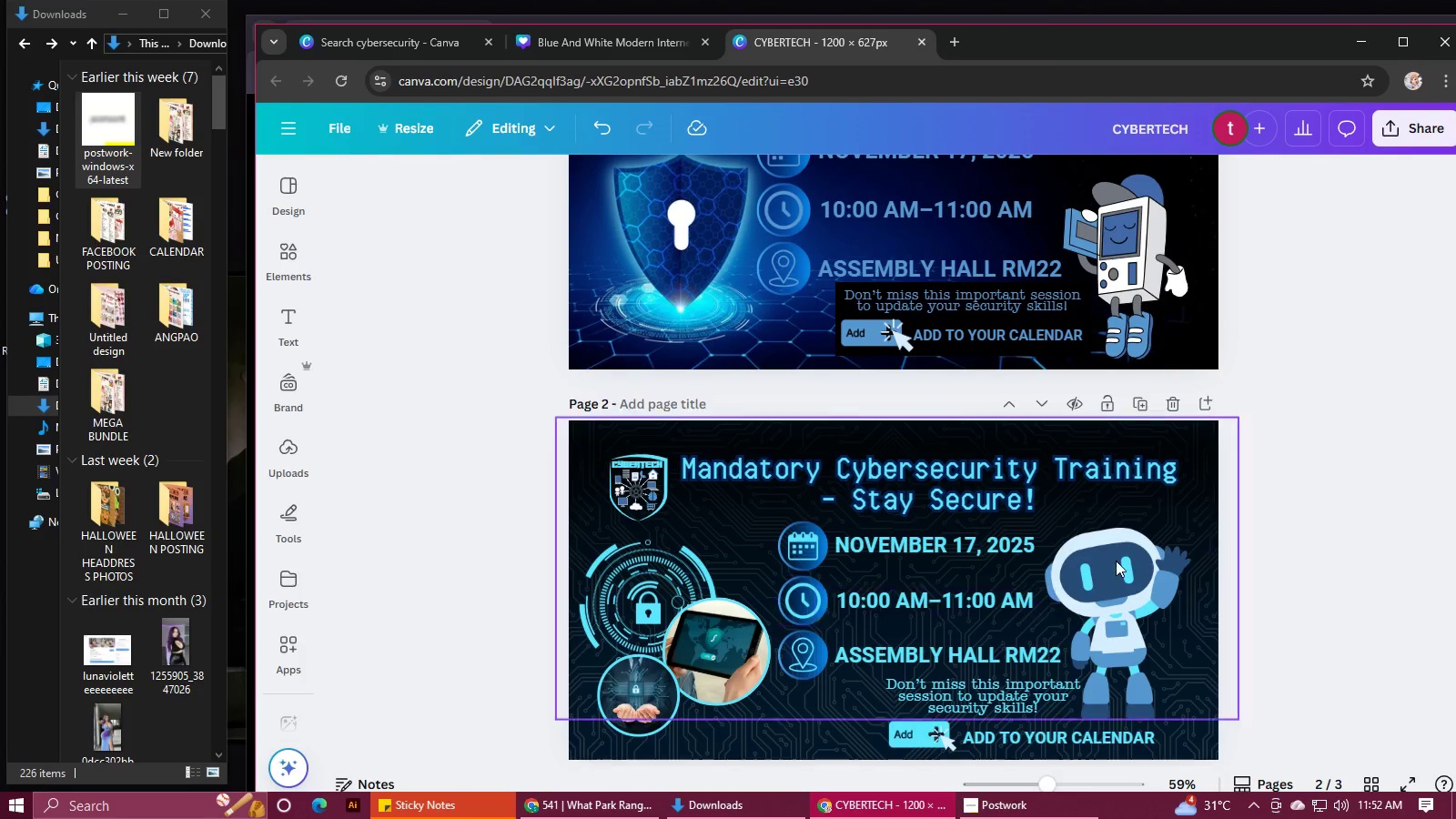 
scroll: coordinate [1277, 515], scroll_direction: down, amount: 7.0
 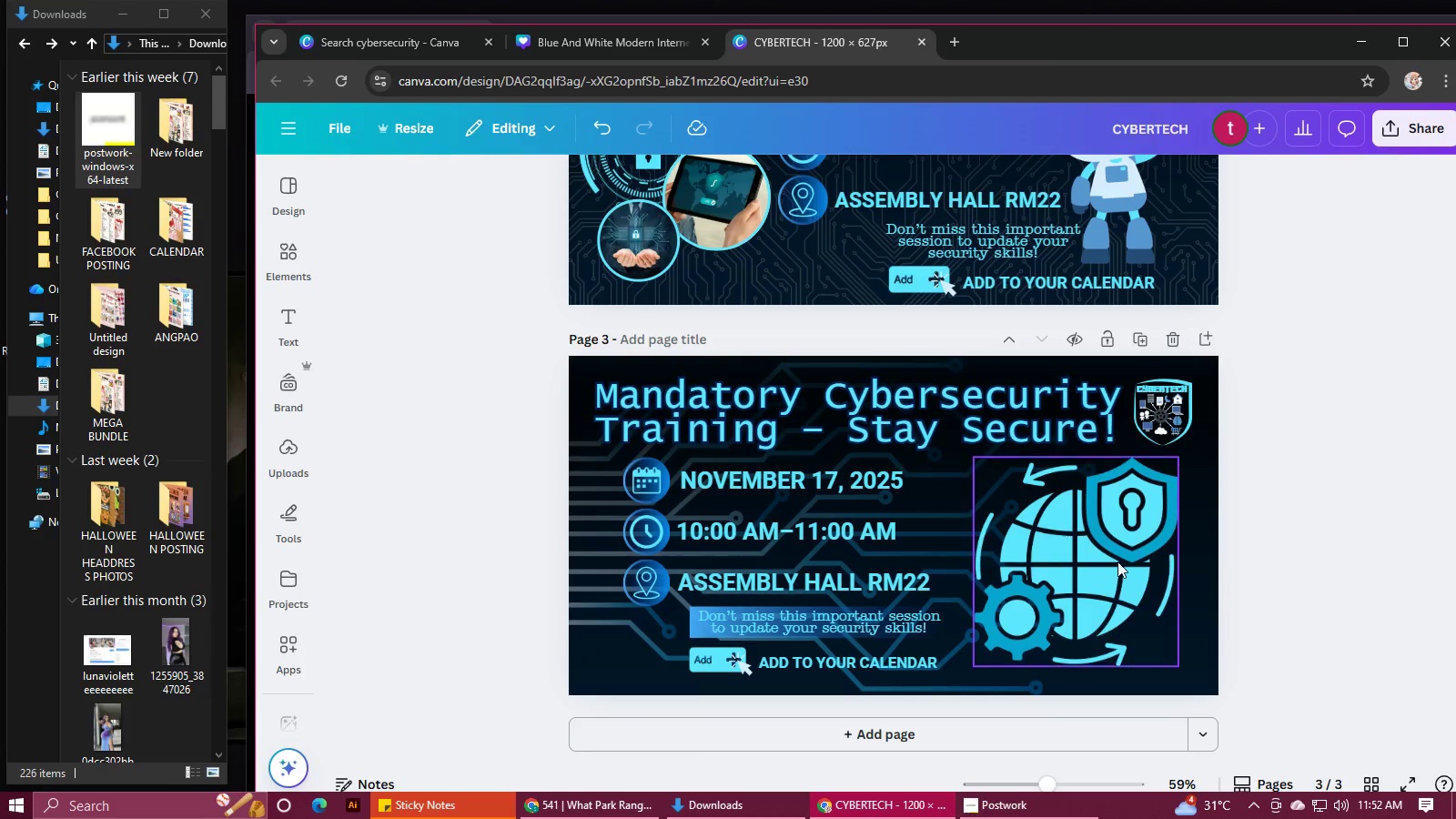 
left_click([1036, 582])
 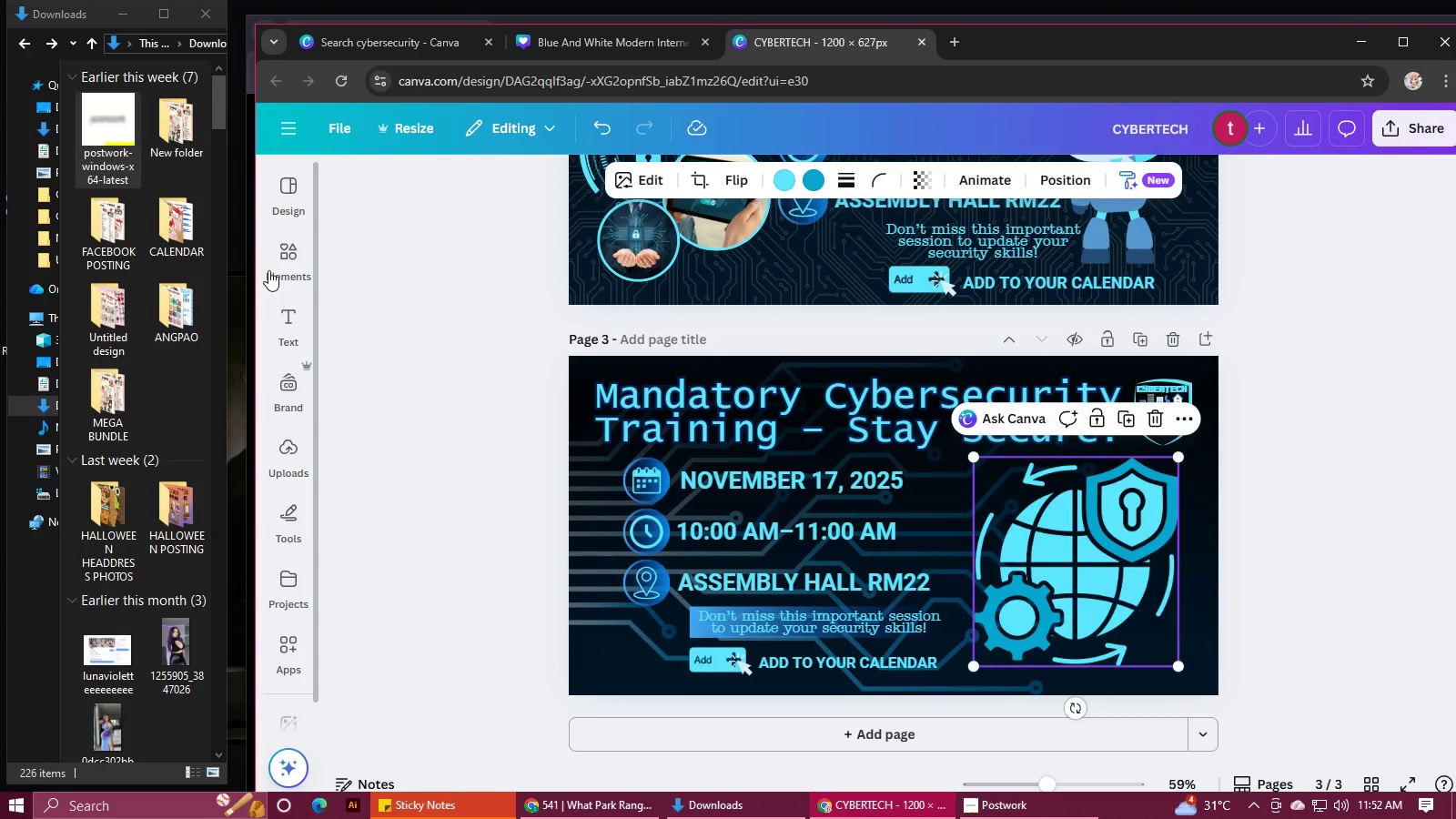 
left_click([280, 260])
 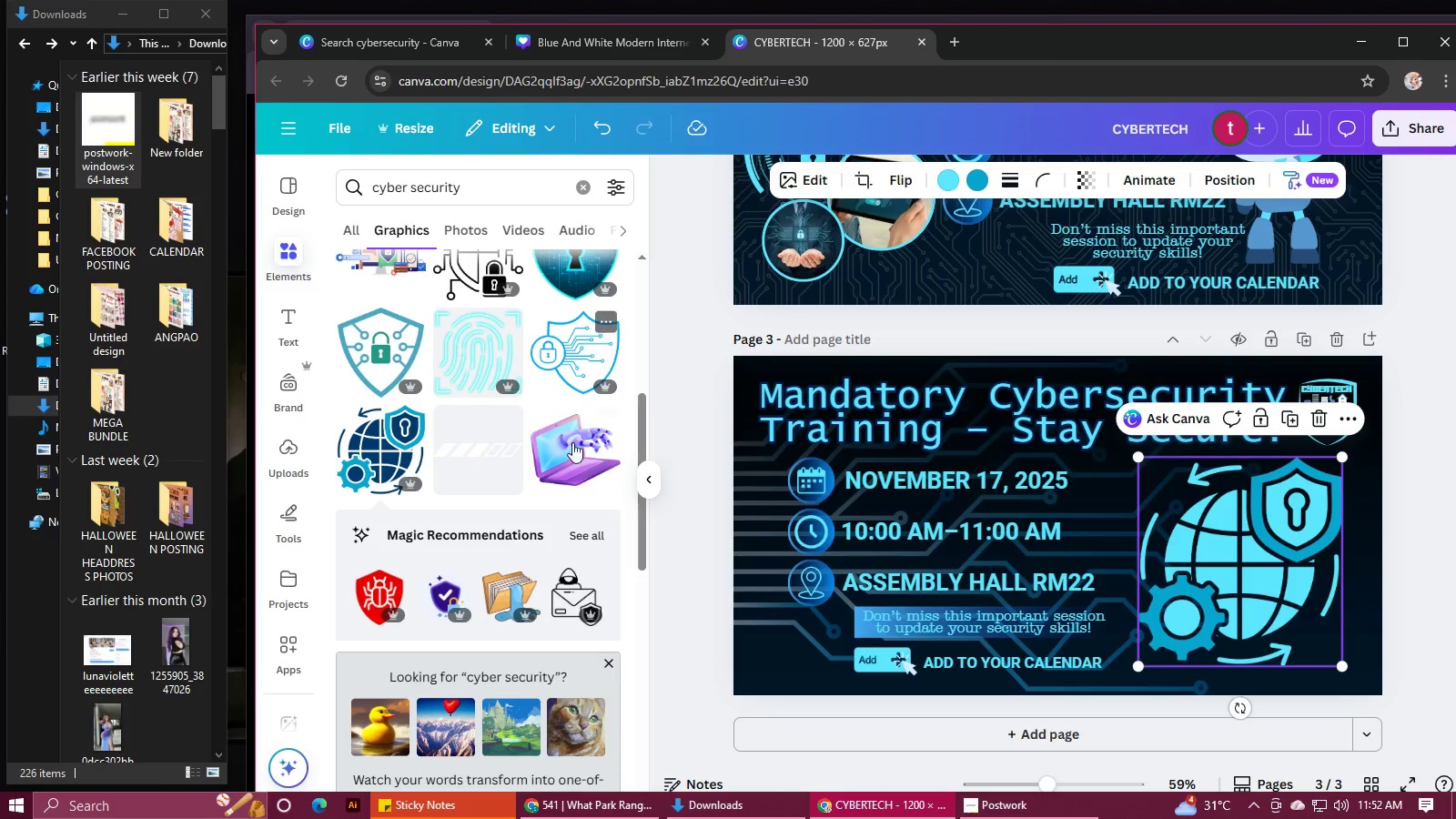 
scroll: coordinate [506, 581], scroll_direction: down, amount: 9.0
 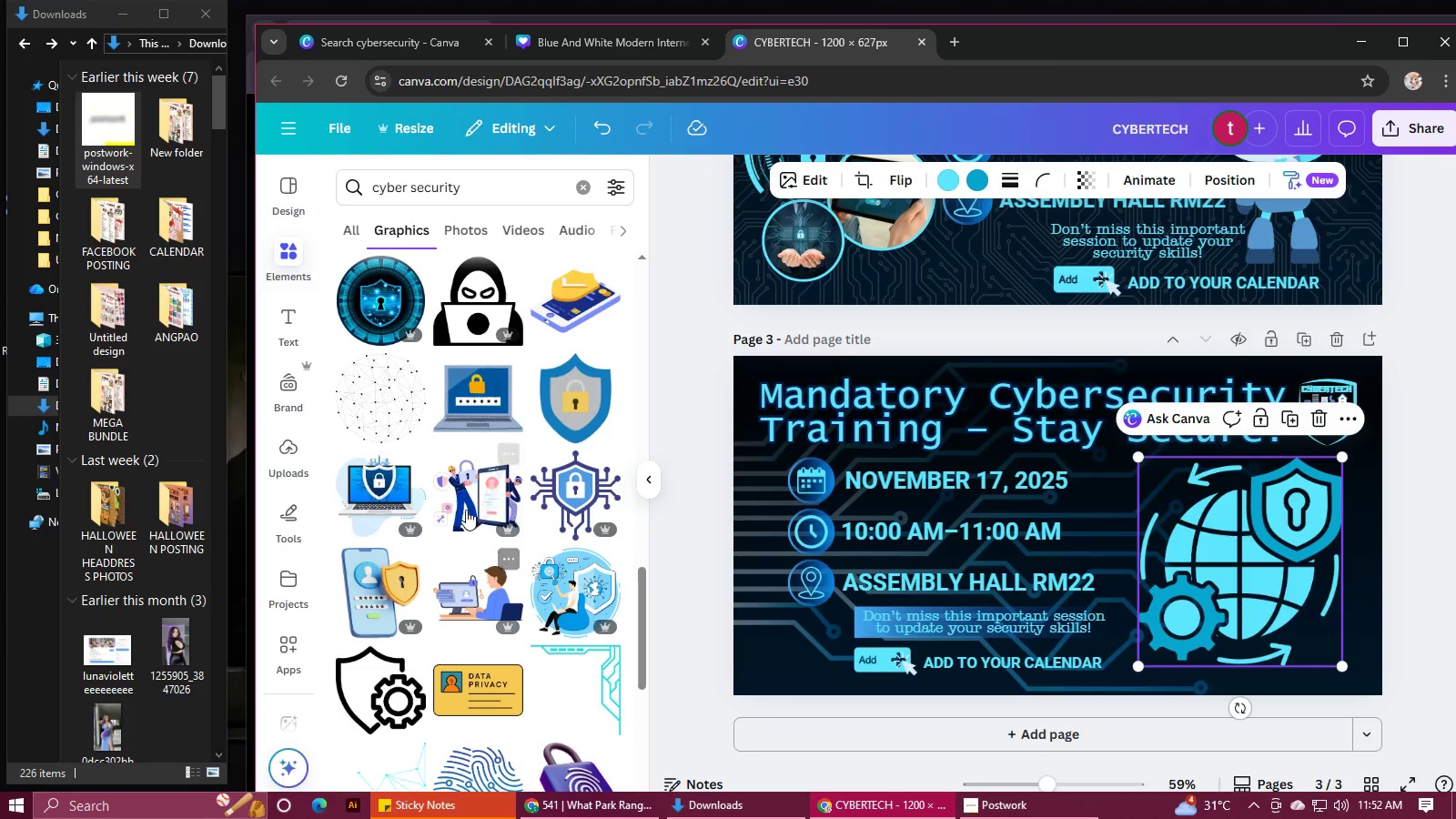 
left_click([466, 510])
 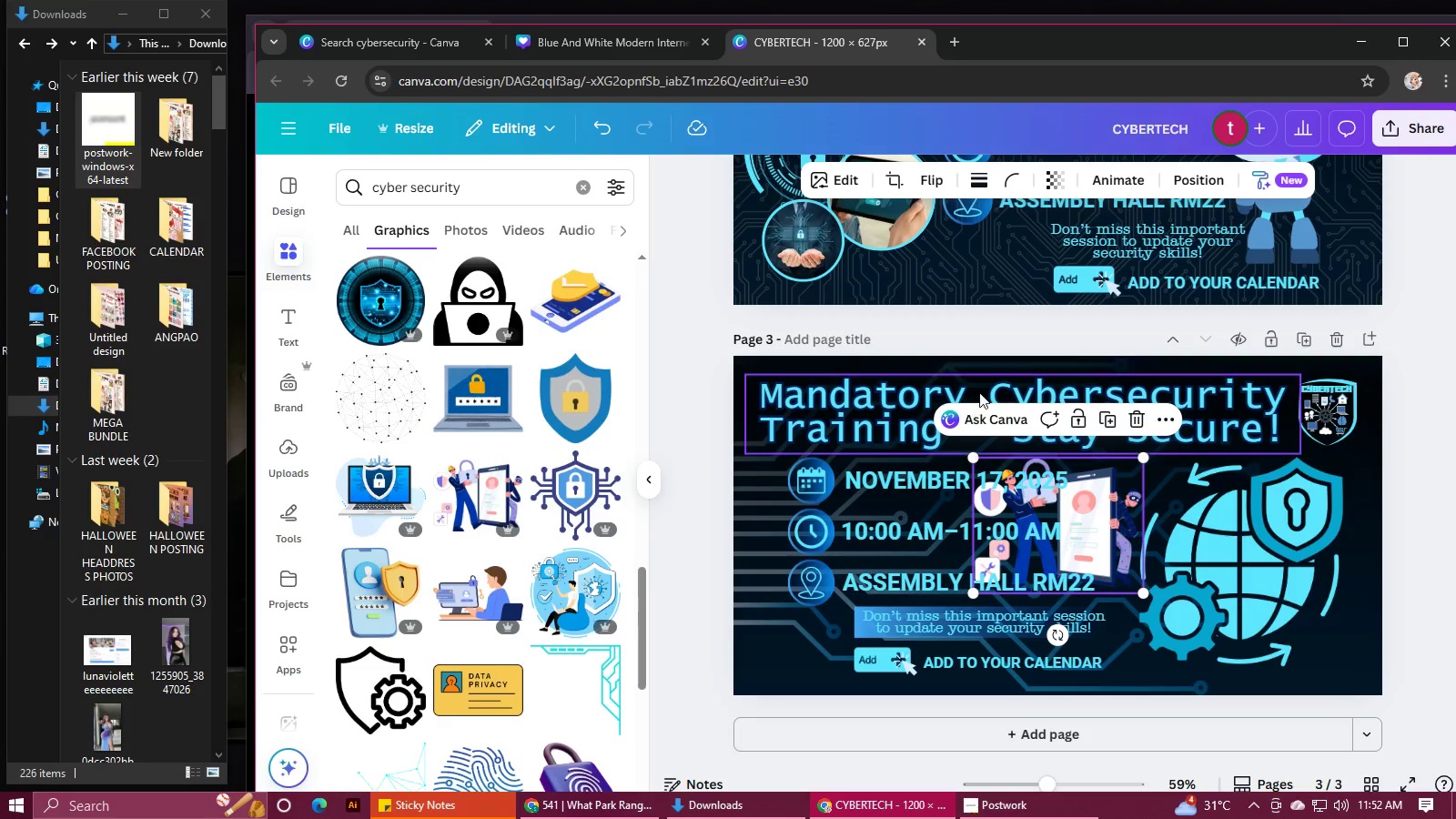 
left_click_drag(start_coordinate=[1073, 559], to_coordinate=[1189, 561])
 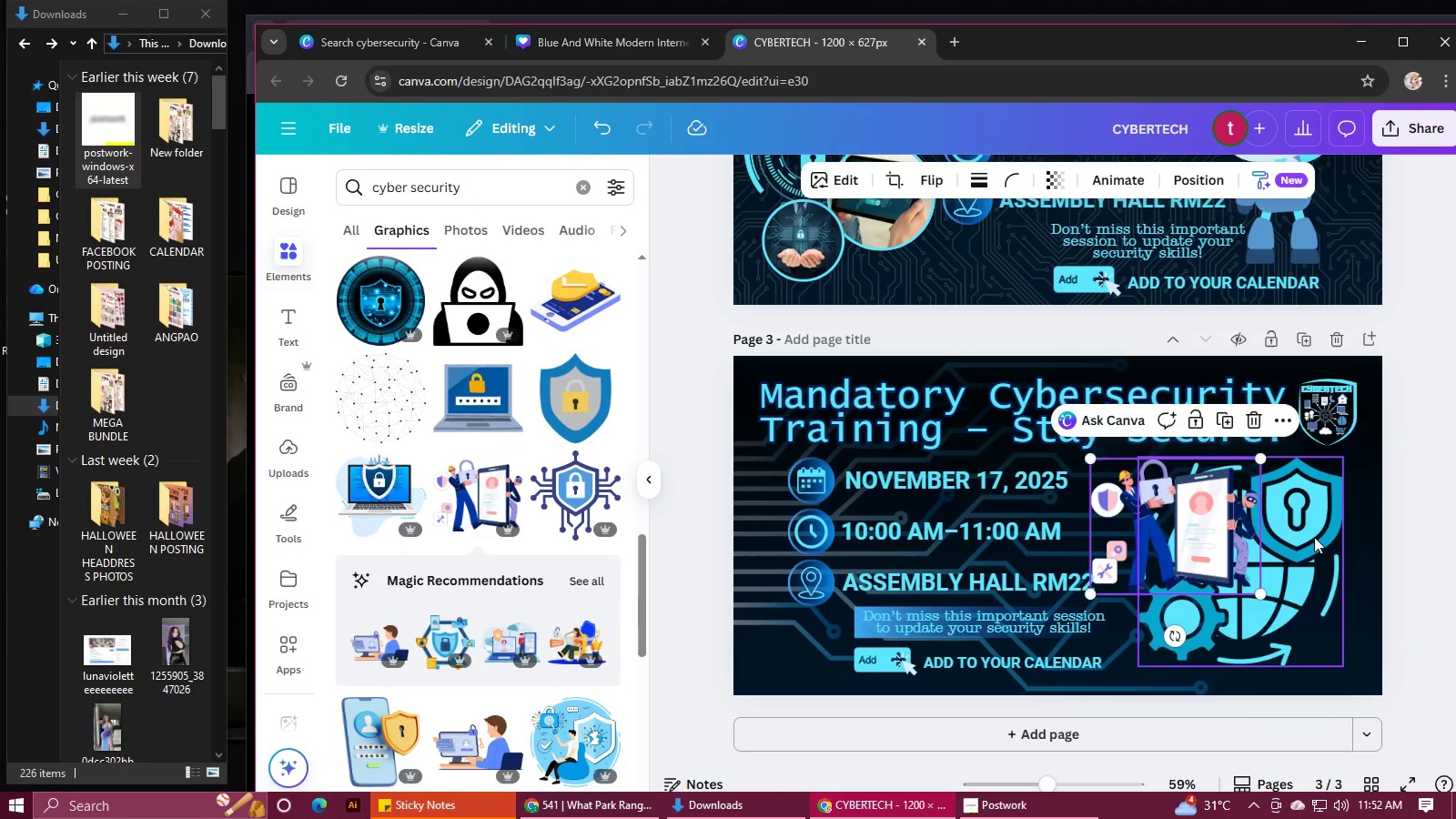 
left_click([1314, 537])
 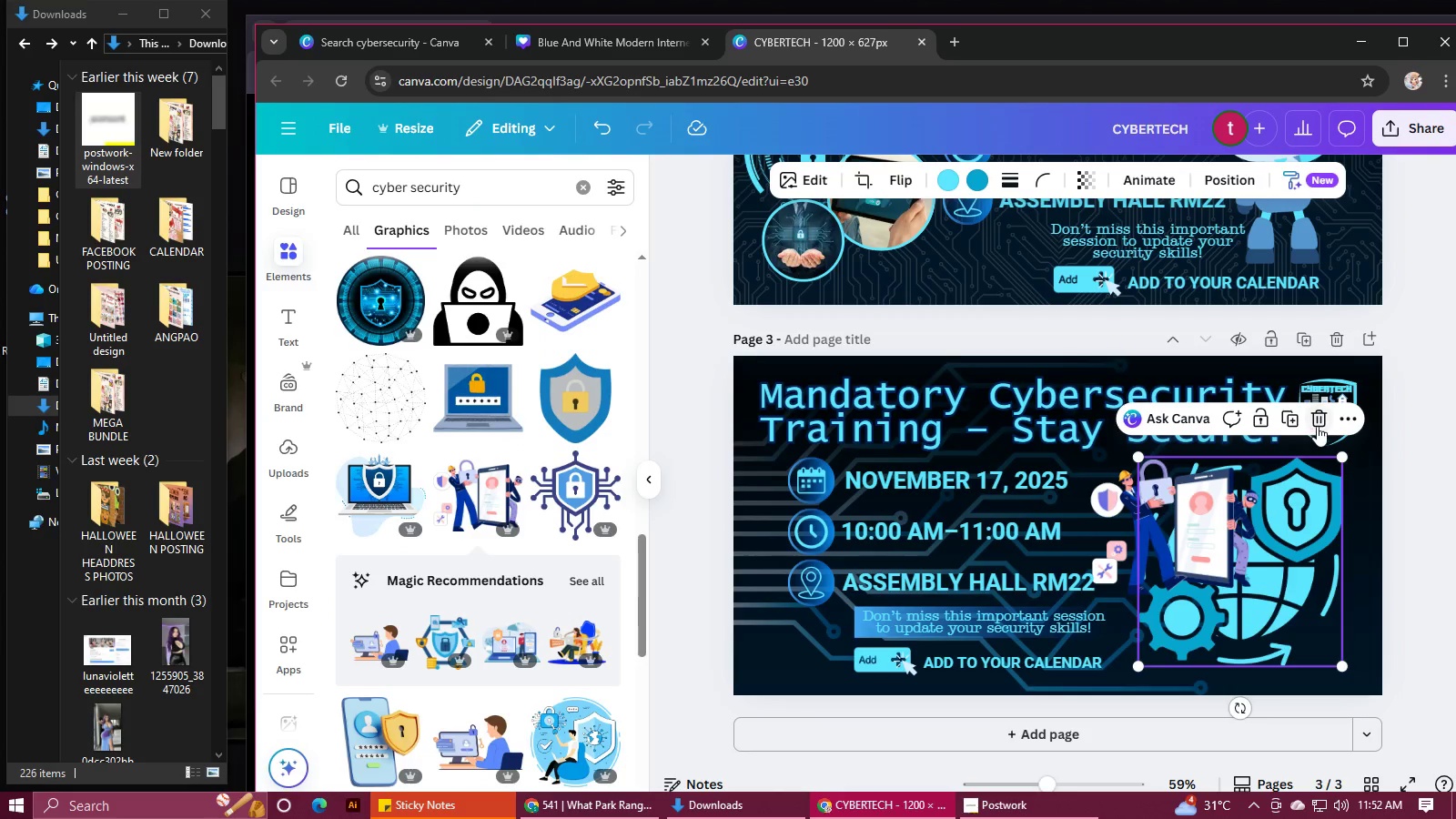 
left_click([1317, 426])
 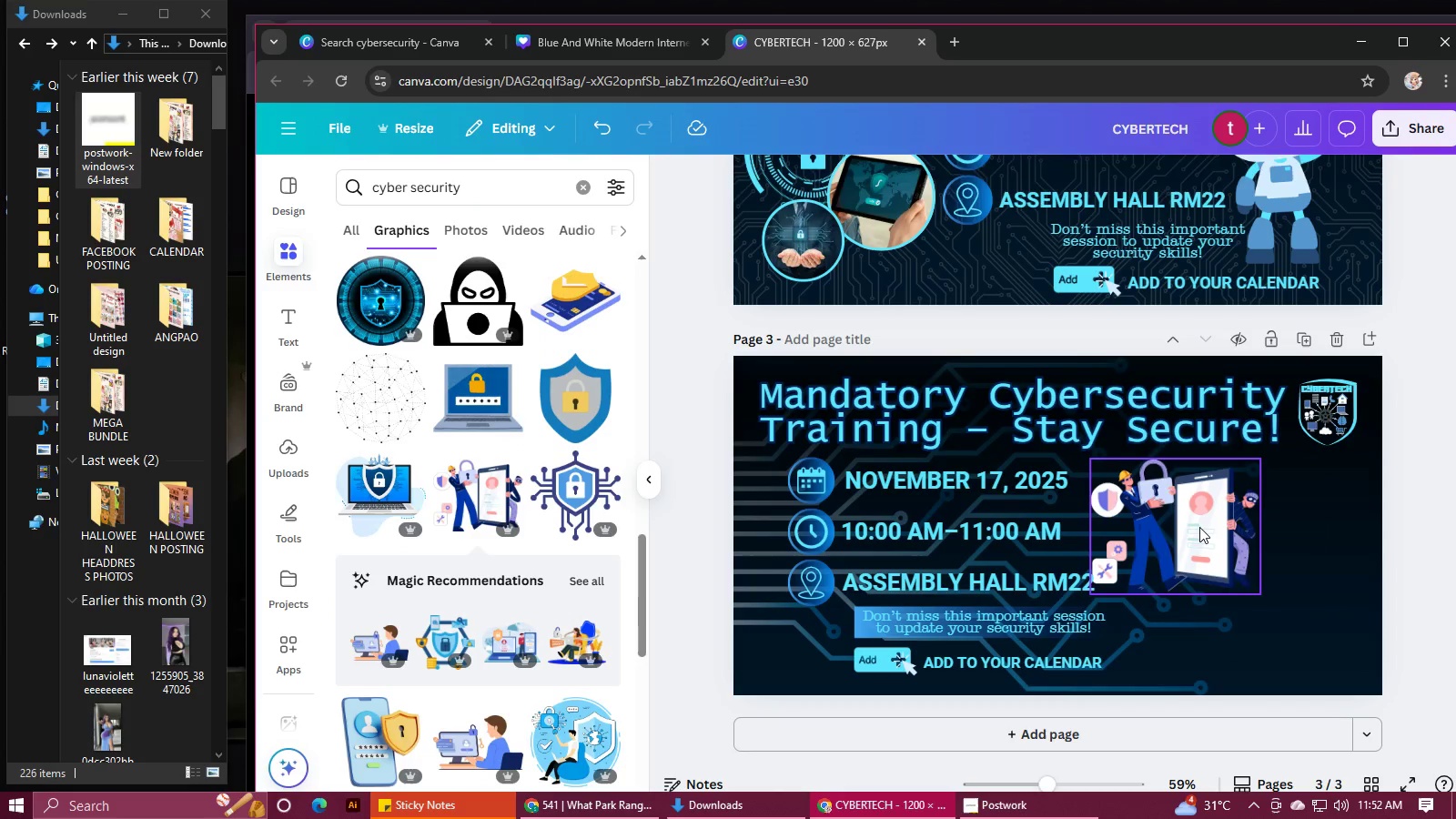 
left_click([1199, 527])
 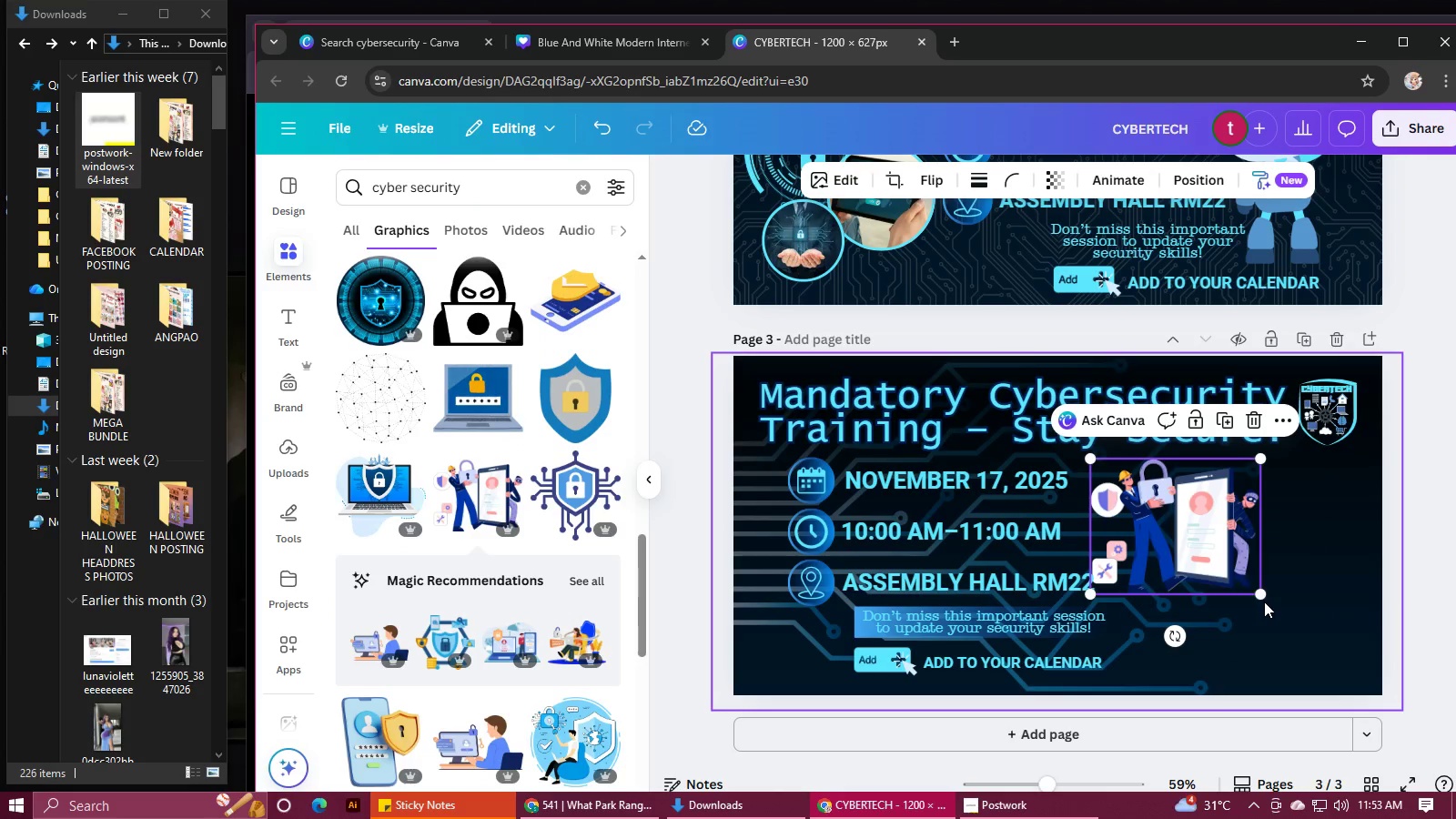 
left_click_drag(start_coordinate=[1260, 600], to_coordinate=[1333, 685])
 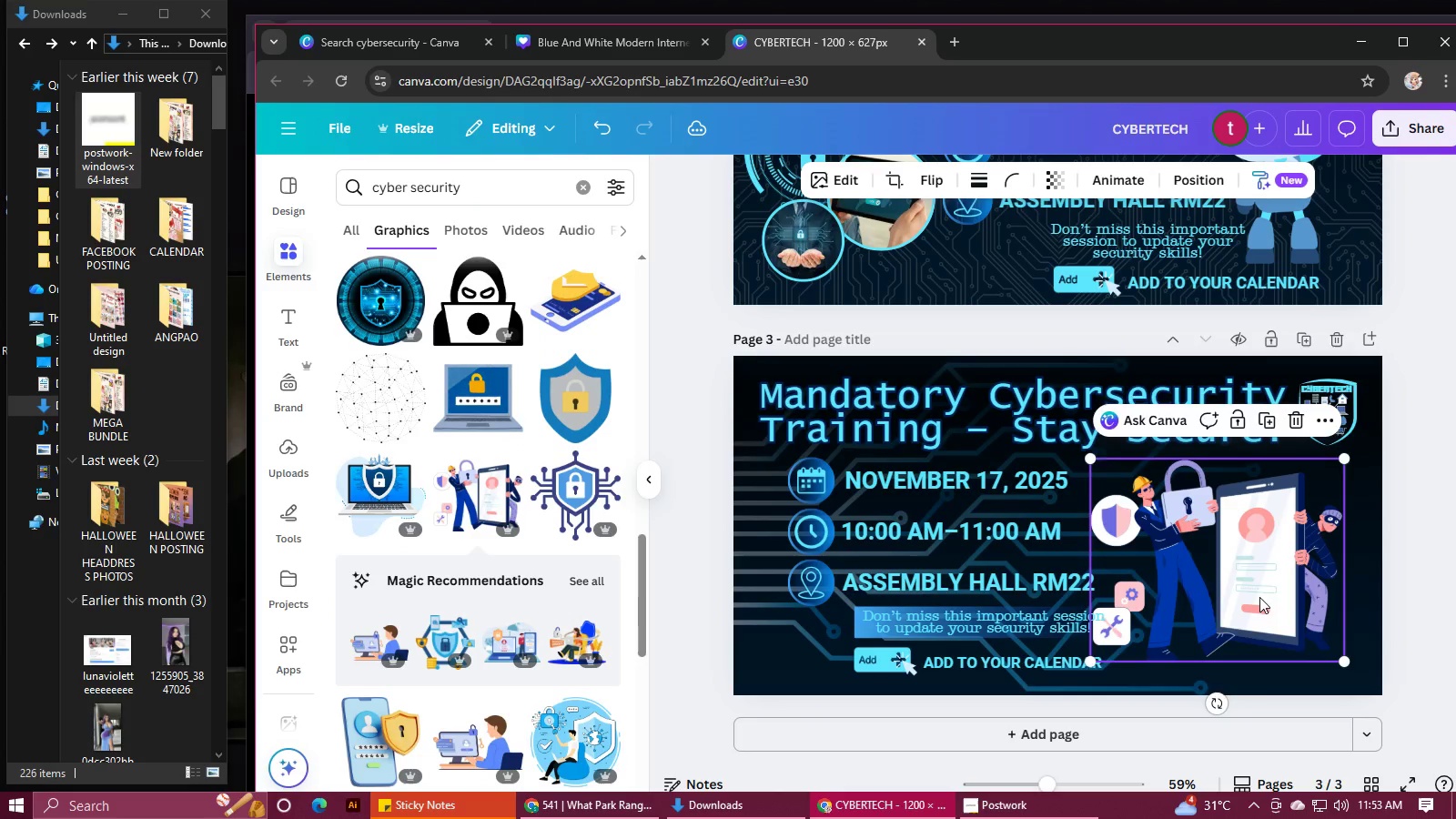 
left_click_drag(start_coordinate=[1258, 597], to_coordinate=[1278, 600])
 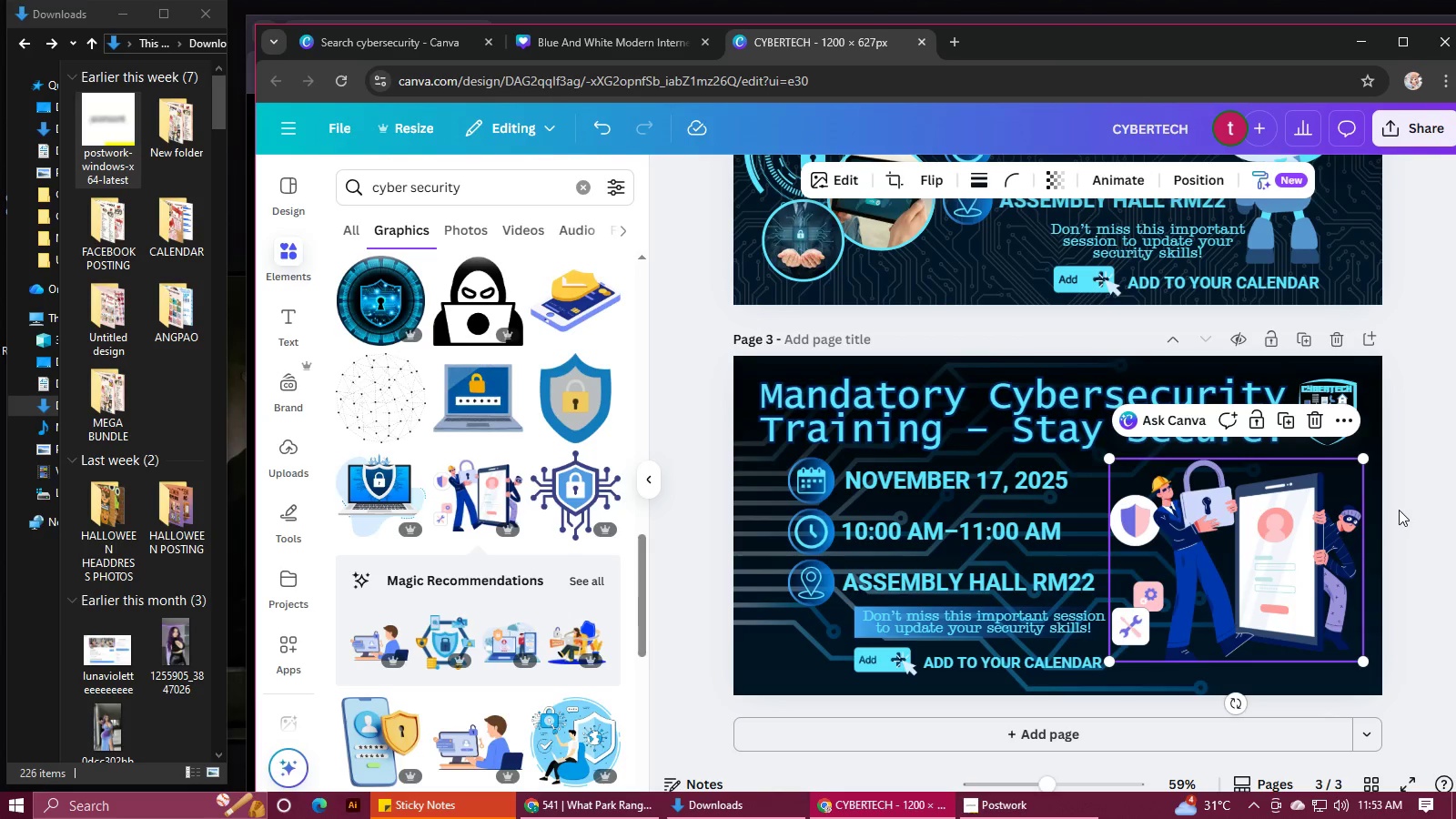 
left_click([1453, 508])
 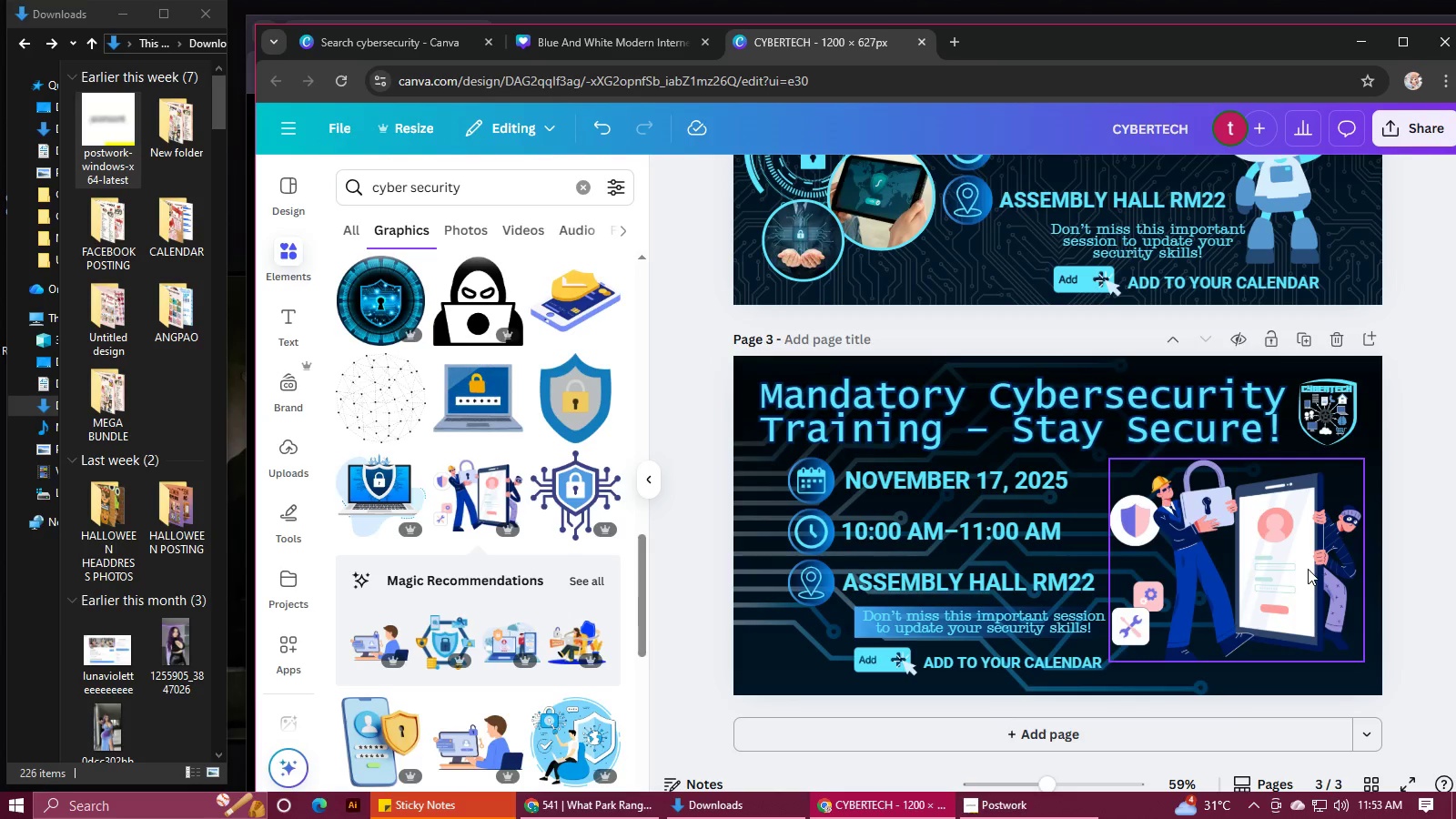 
left_click([1308, 569])
 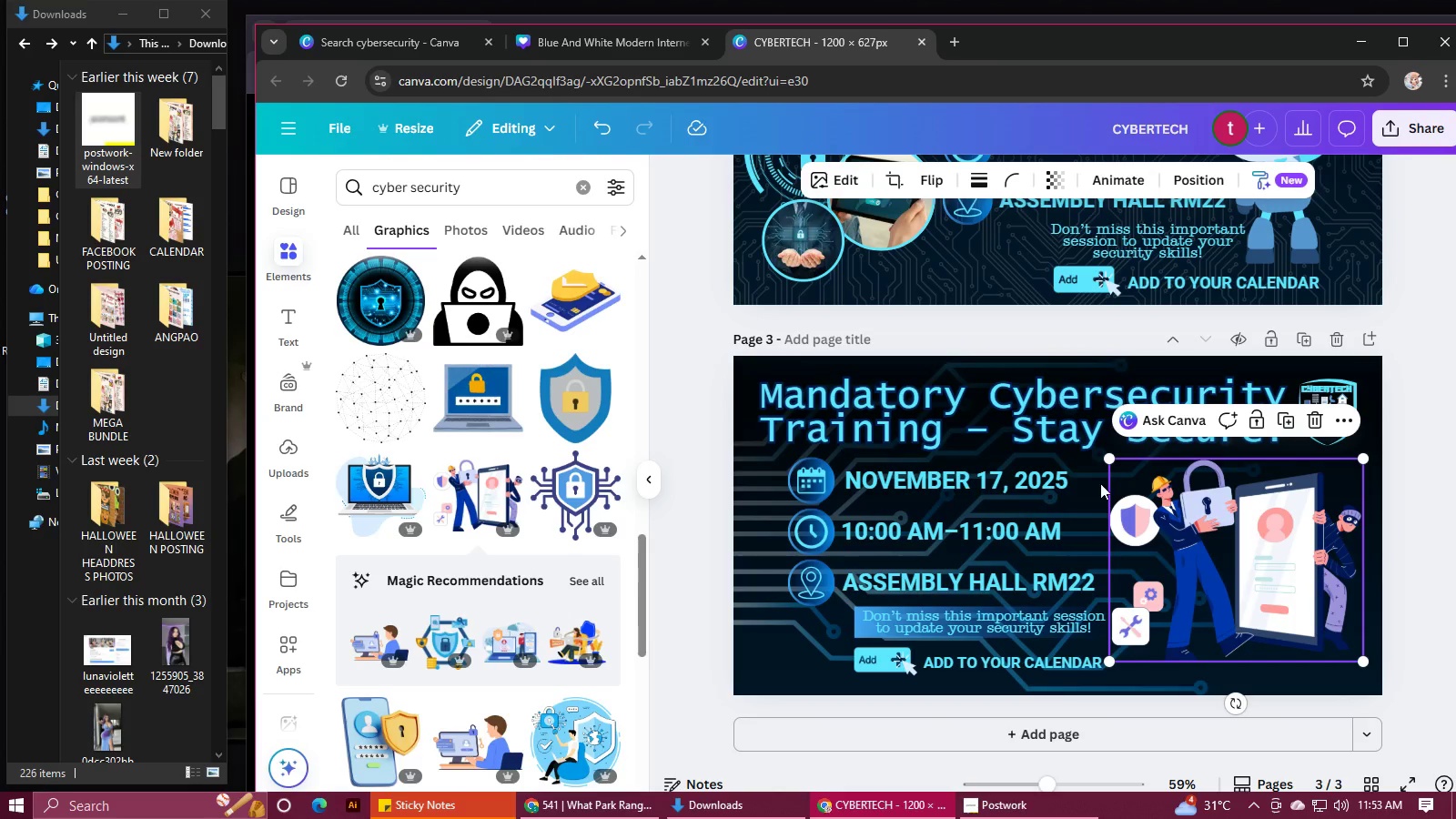 
left_click([881, 423])
 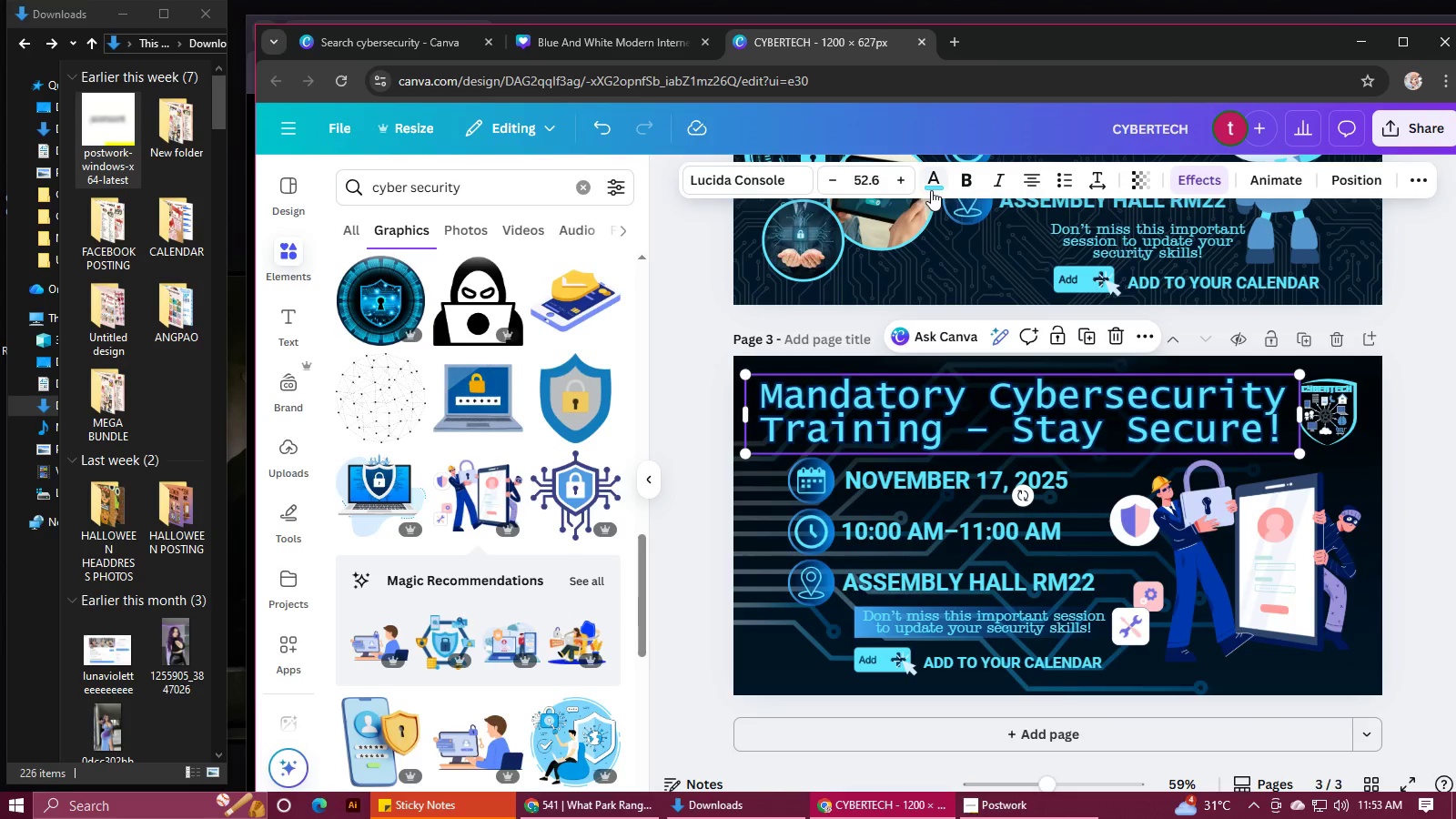 
left_click([931, 189])
 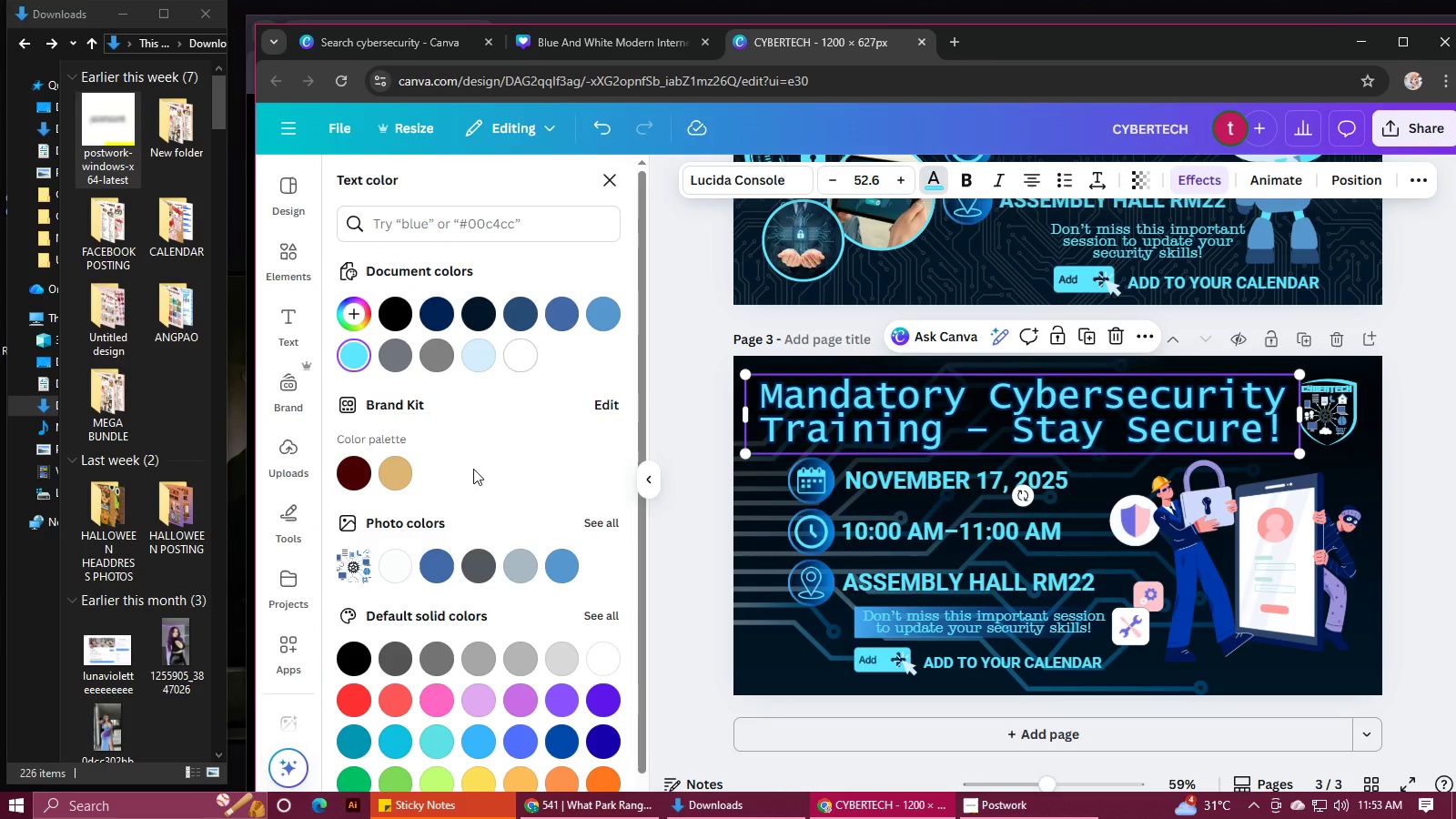 
scroll: coordinate [472, 533], scroll_direction: down, amount: 2.0
 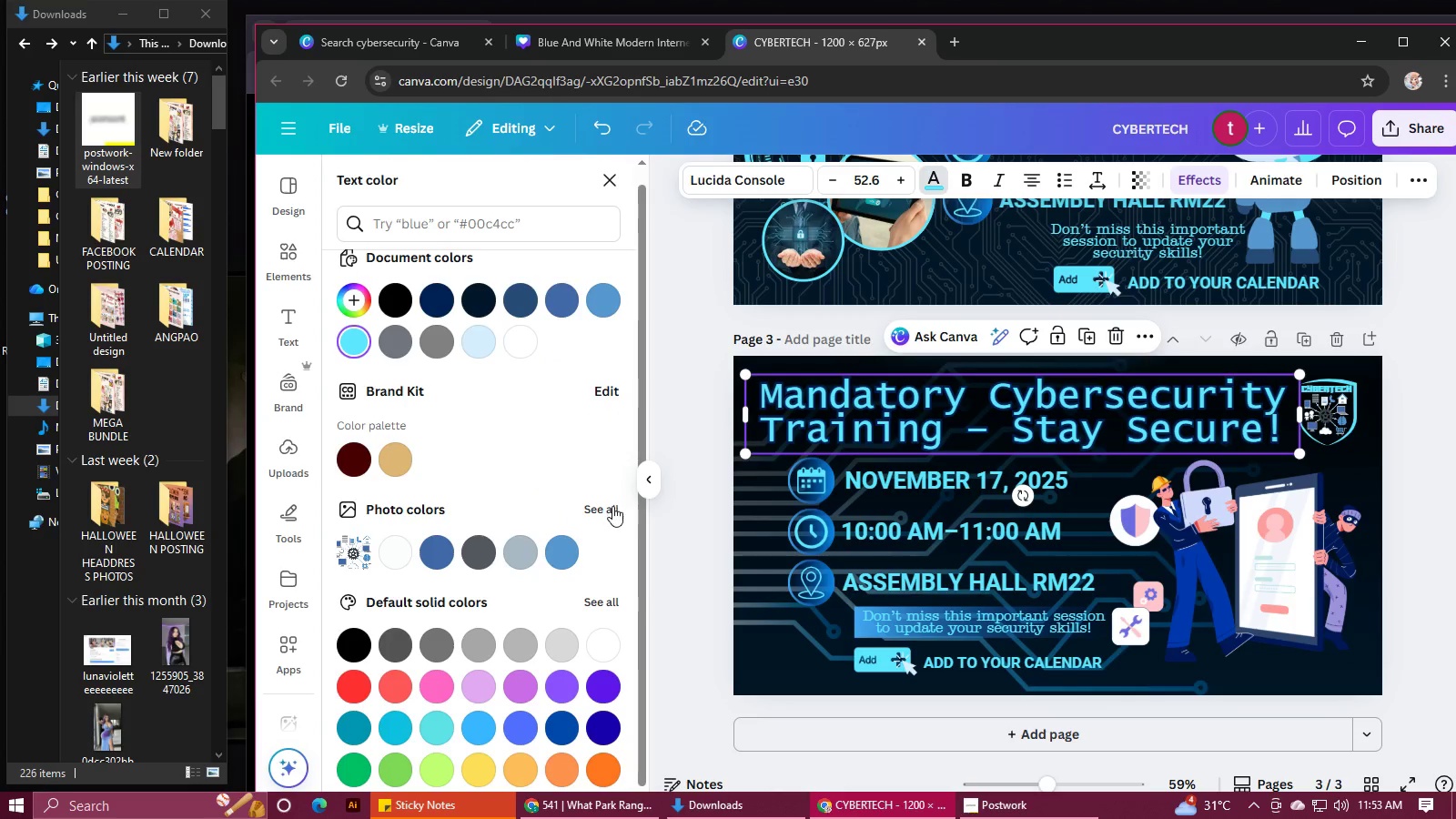 
left_click([612, 506])
 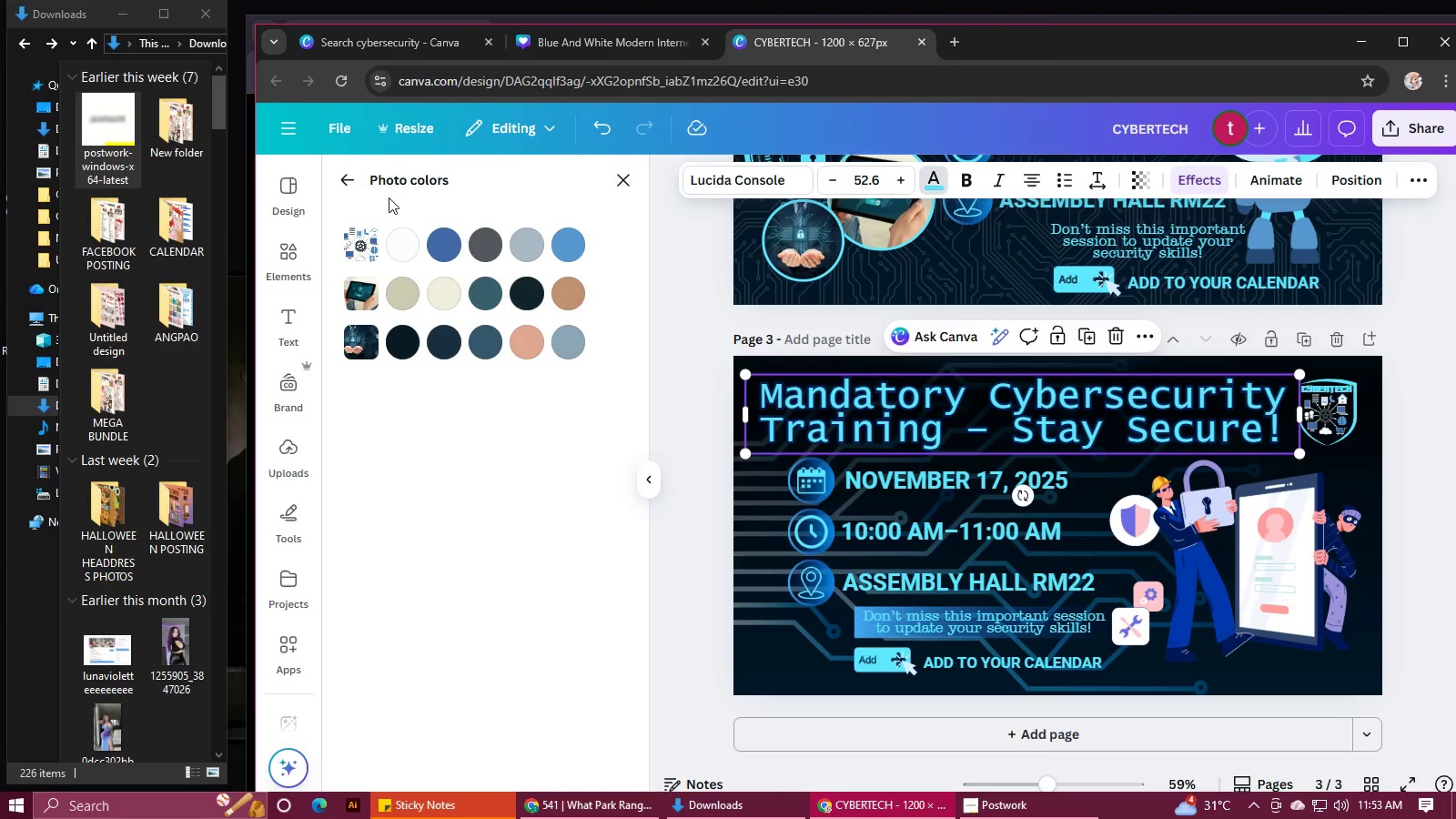 
left_click([344, 177])
 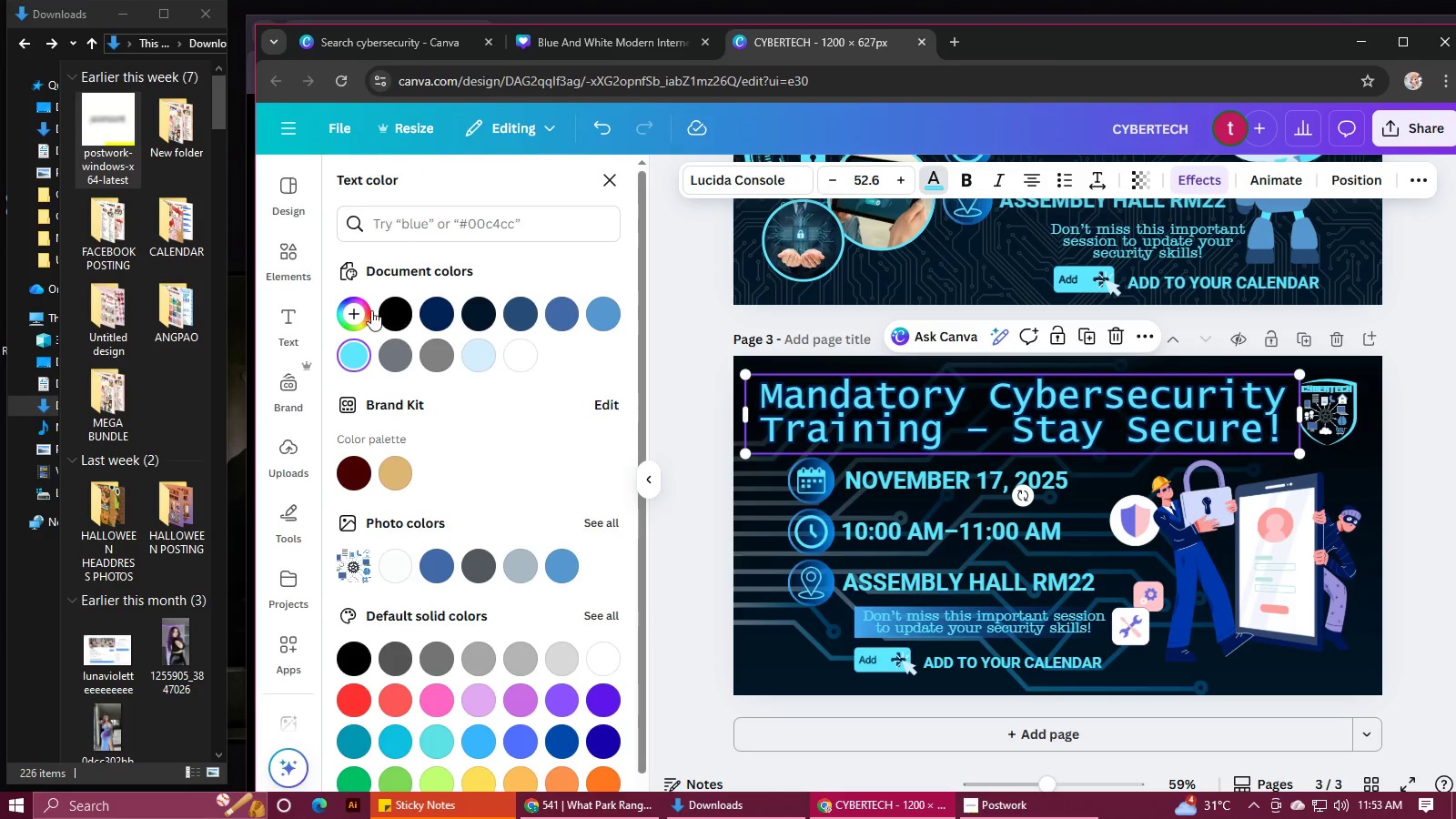 
left_click([343, 312])
 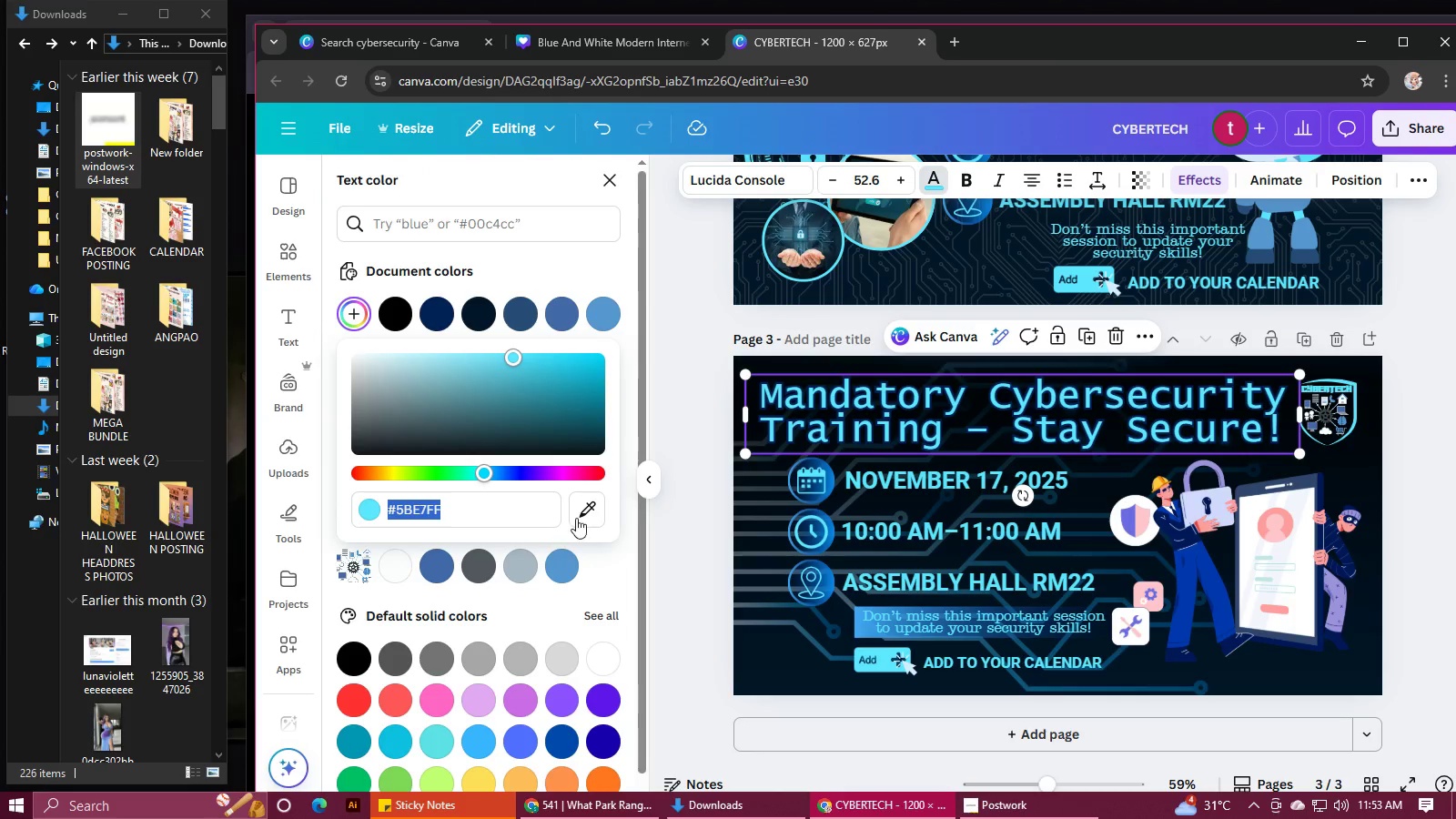 
left_click([583, 513])
 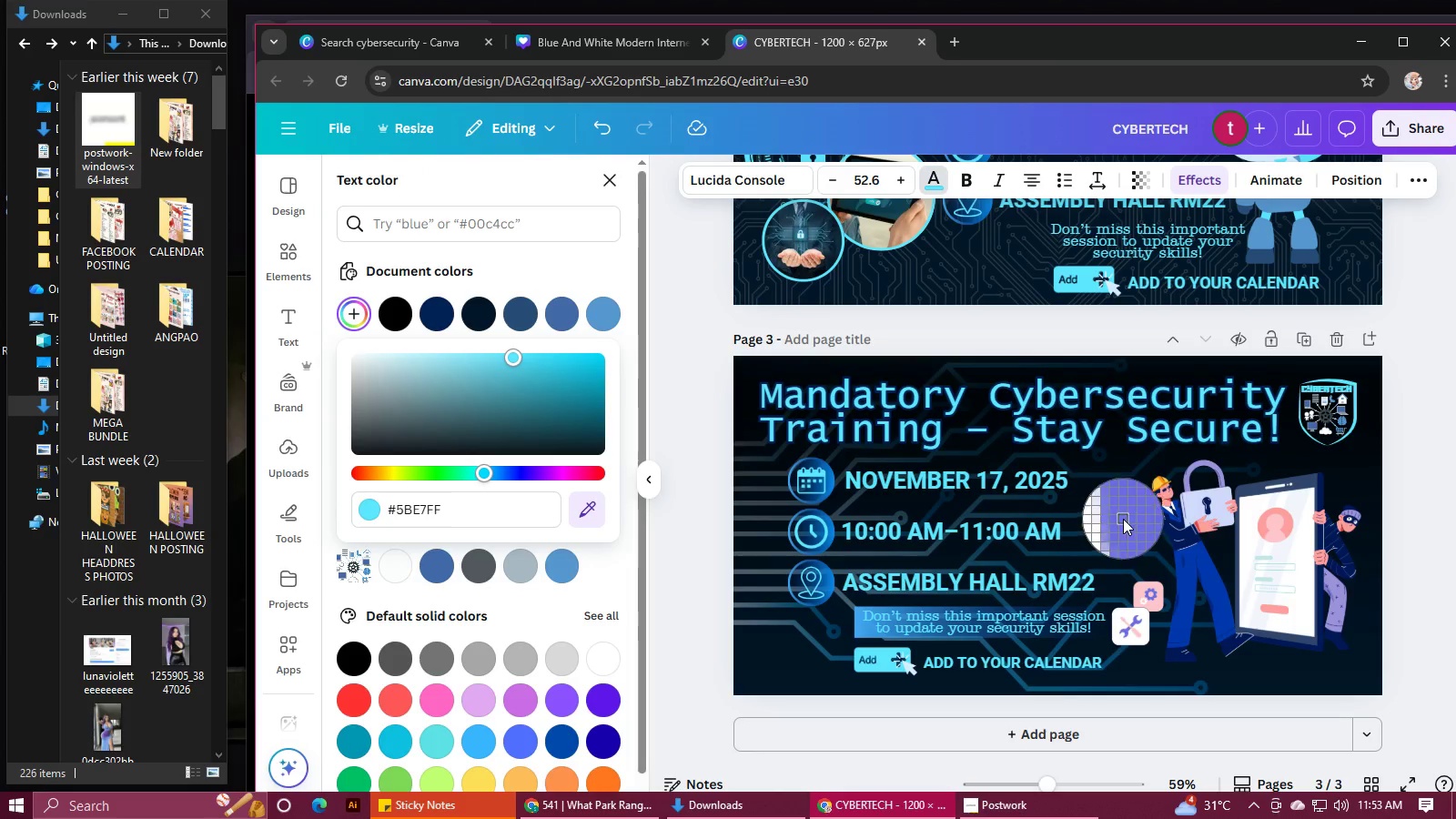 
left_click([1125, 519])
 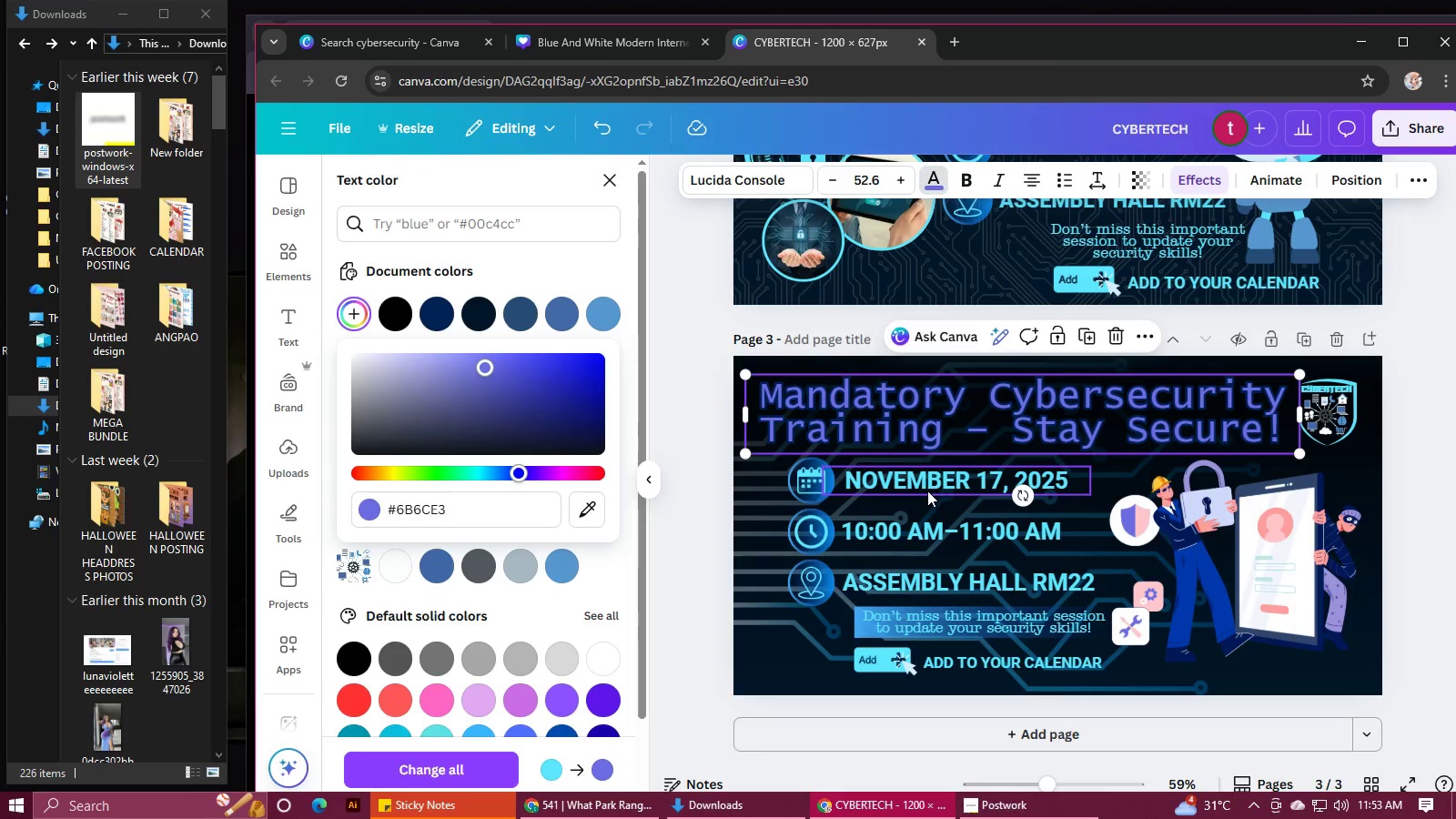 
left_click([927, 490])
 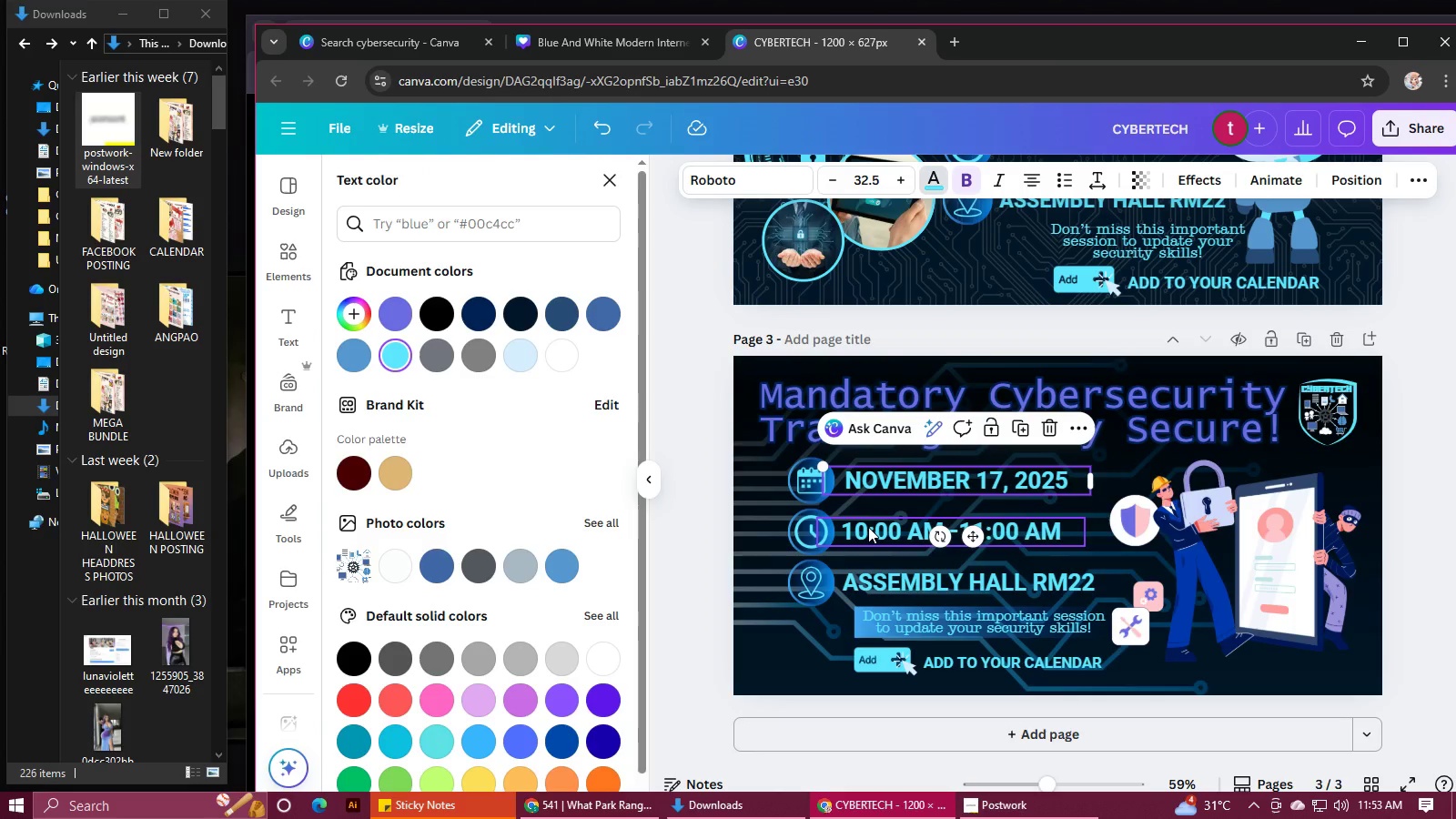 
left_click([868, 527])
 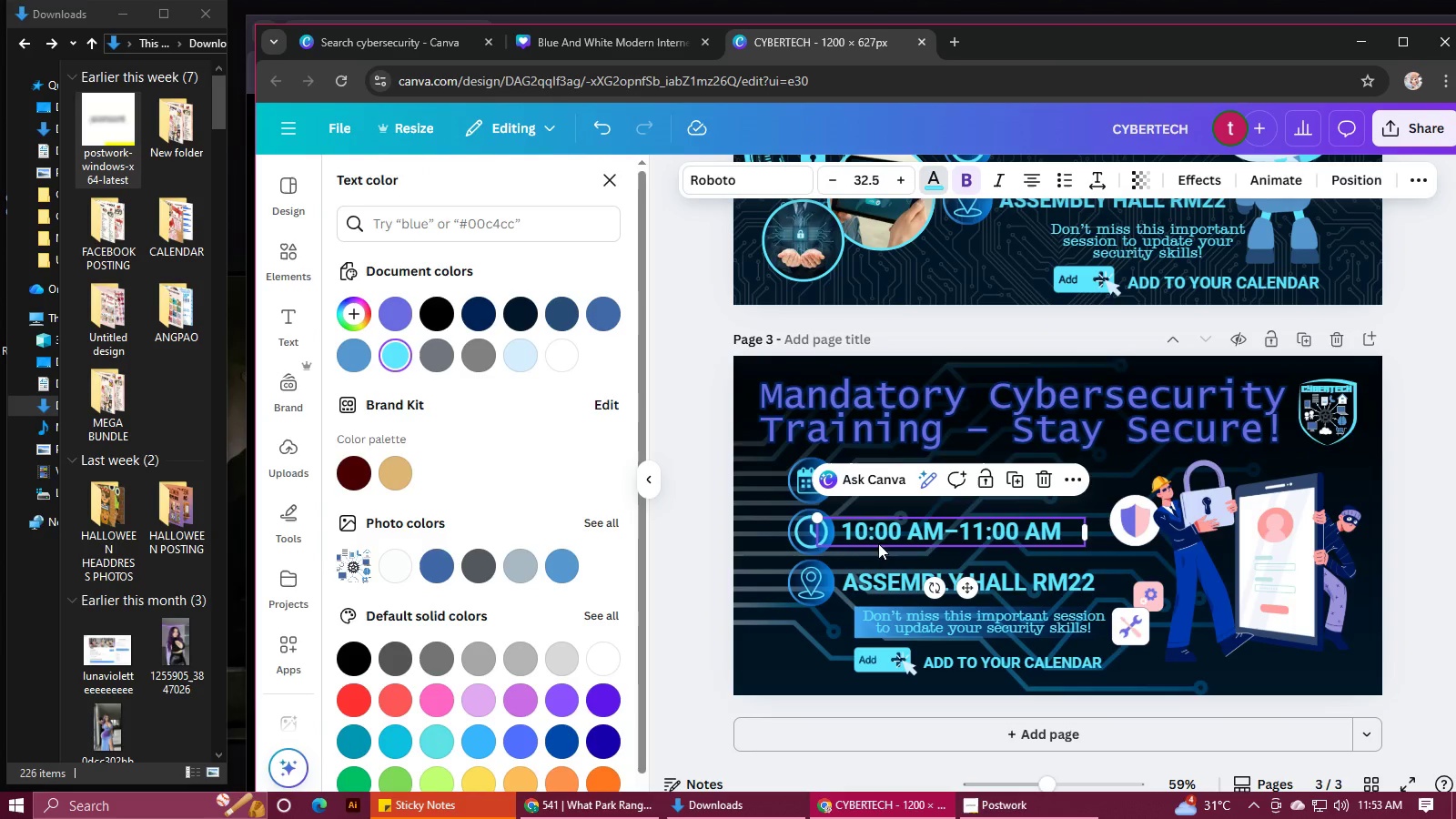 
hold_key(key=ShiftLeft, duration=0.85)
left_click([891, 572])
 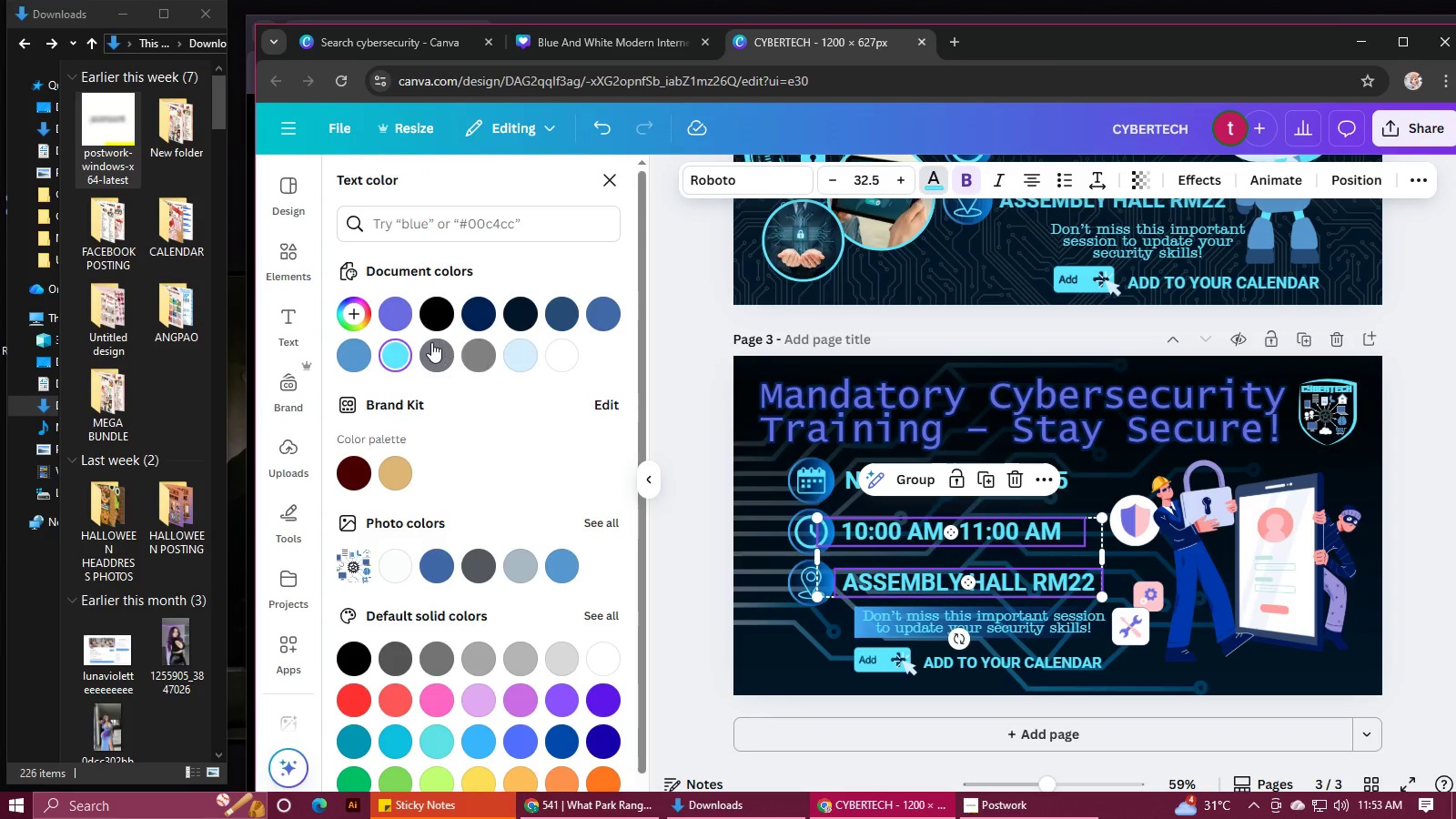 
mouse_move([393, 324])
 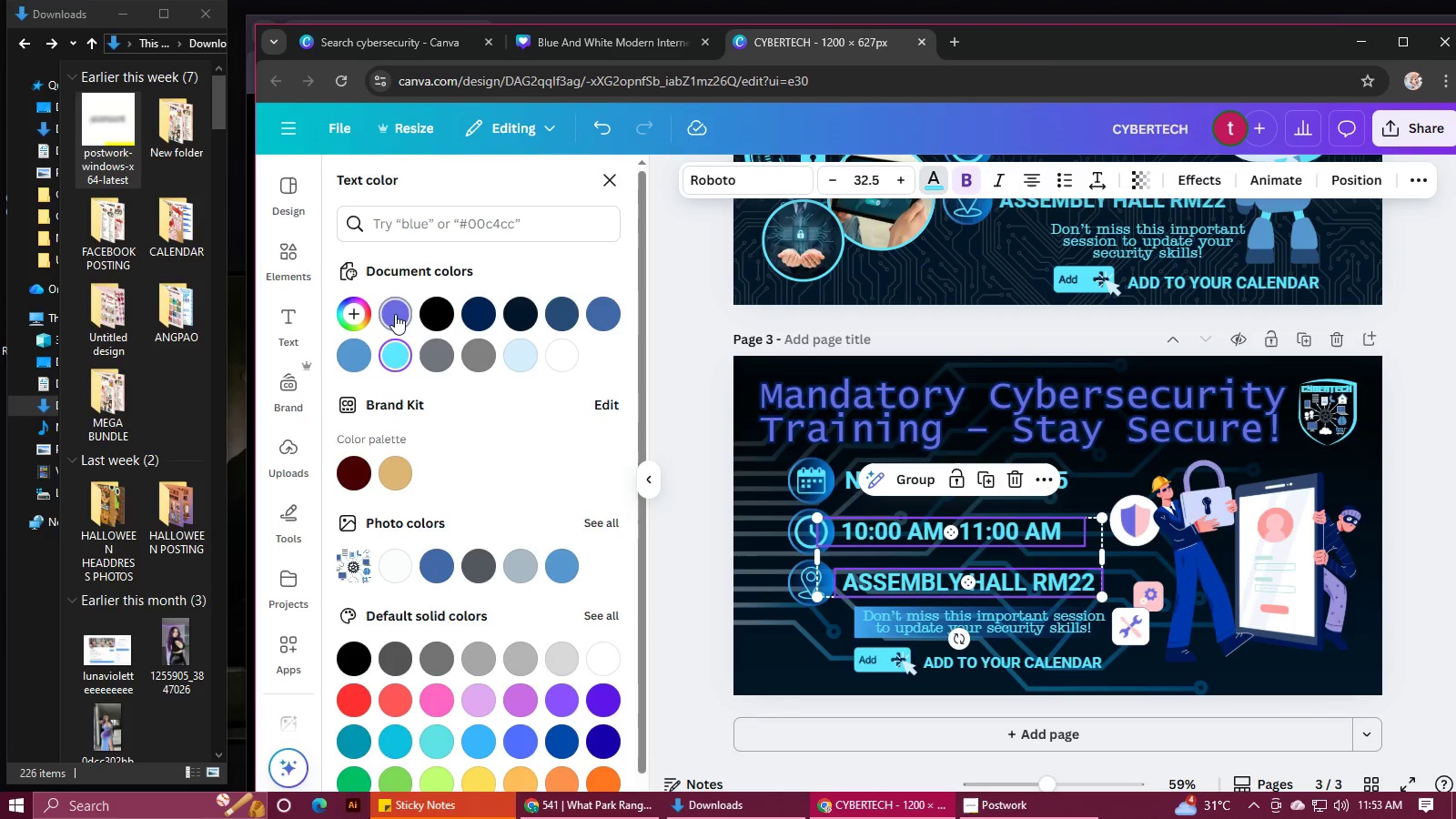 
left_click([395, 314])
 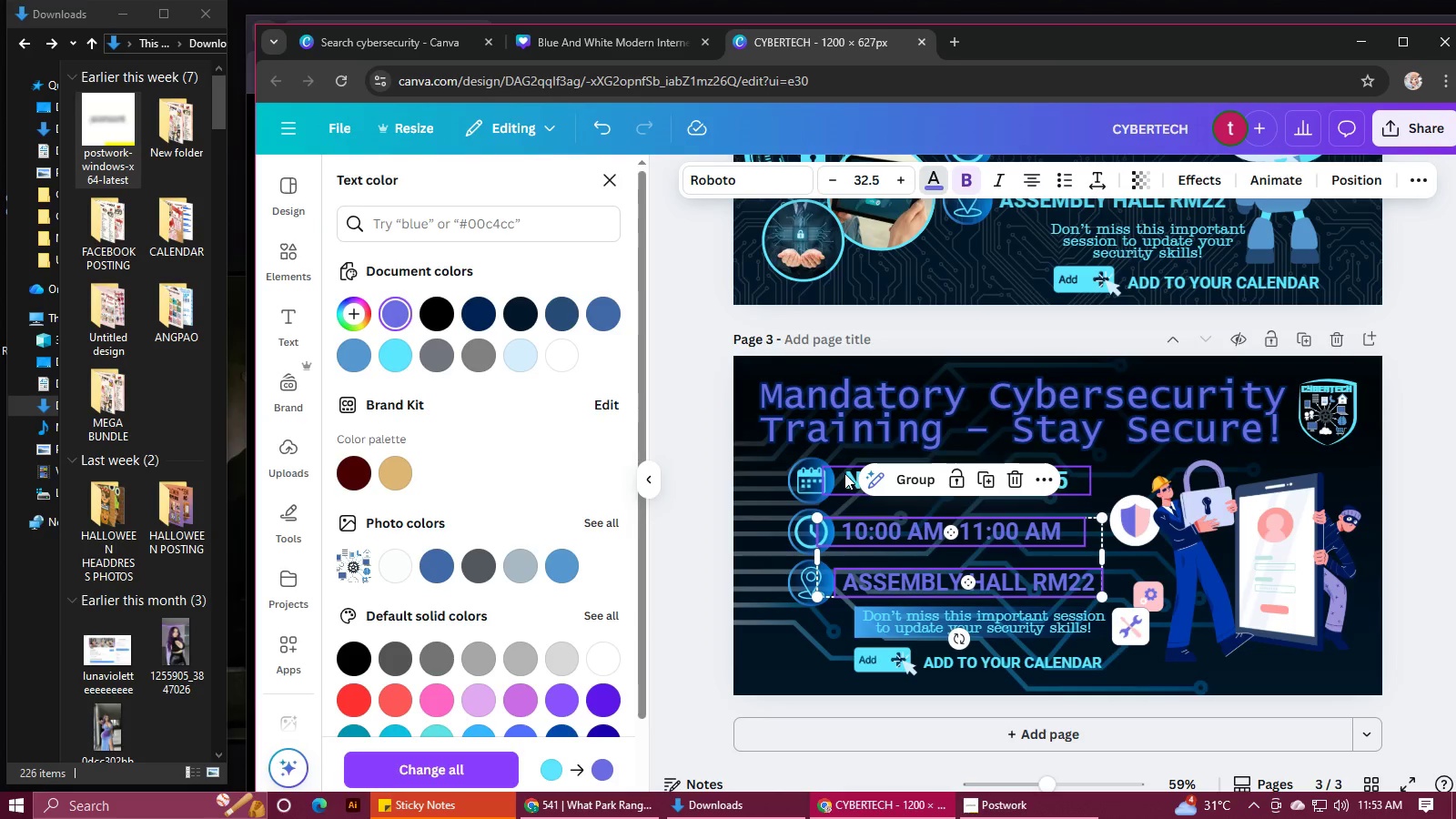 
left_click([844, 473])
 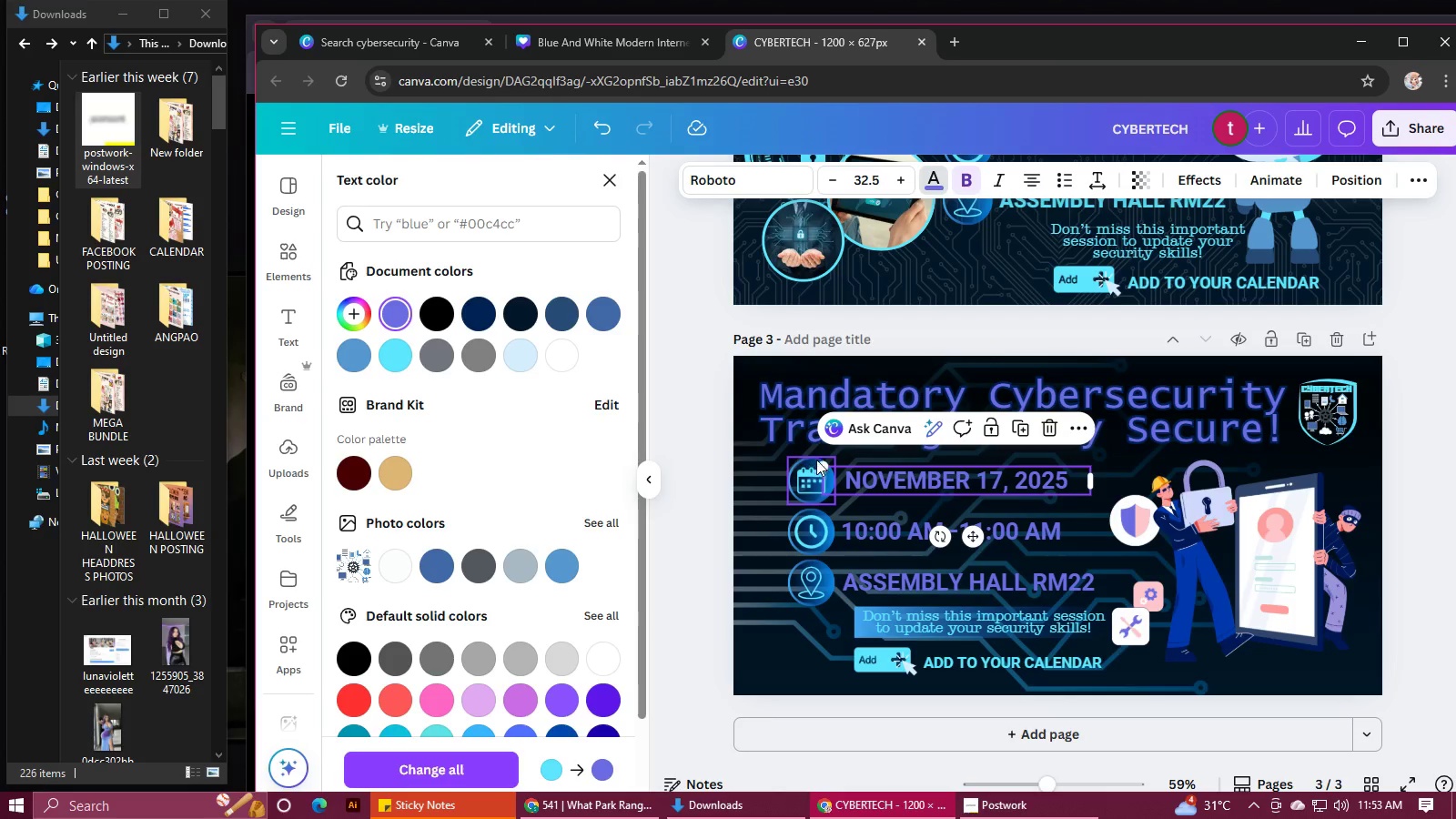 
left_click([810, 478])
 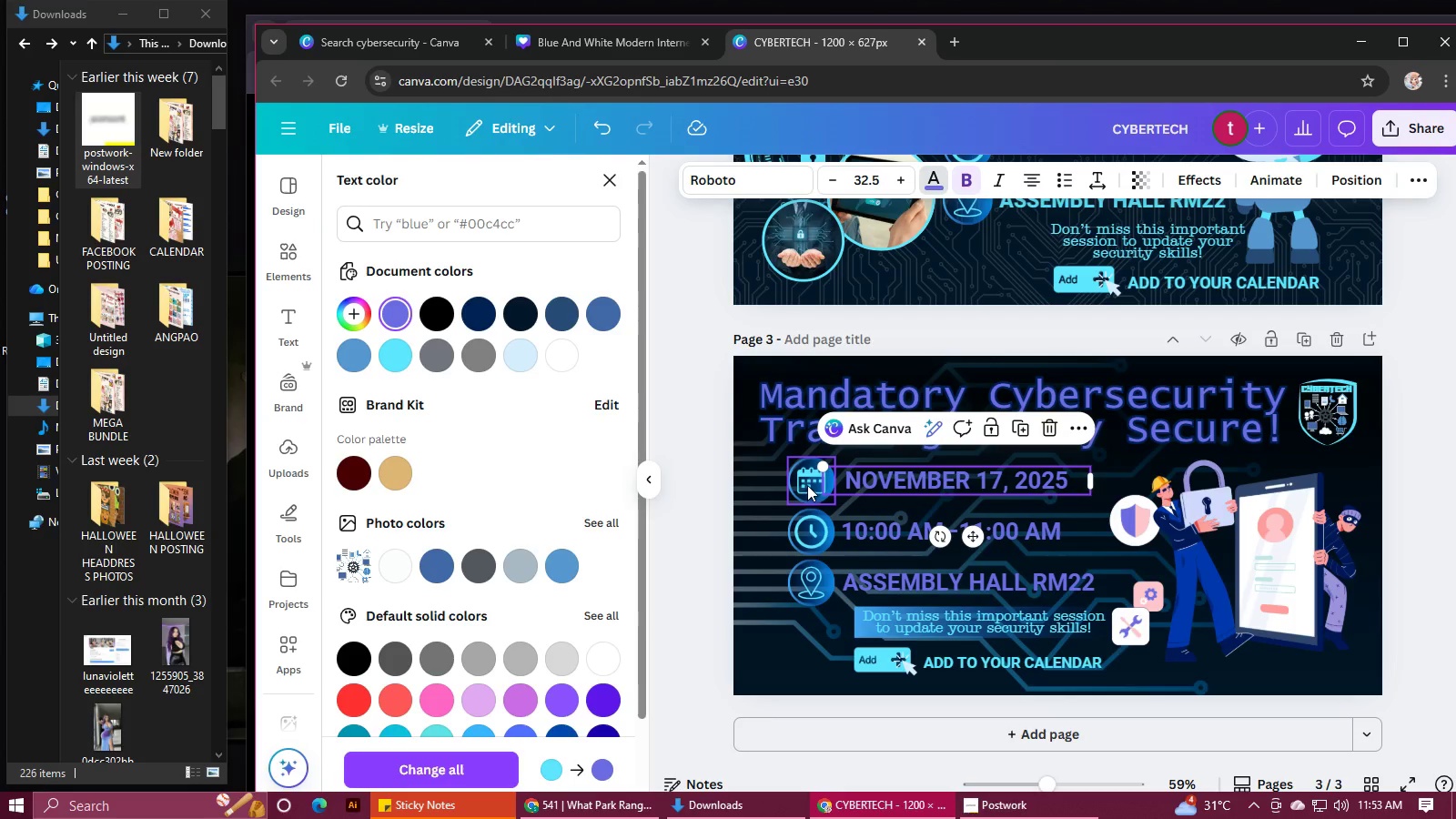 
left_click([807, 485])
 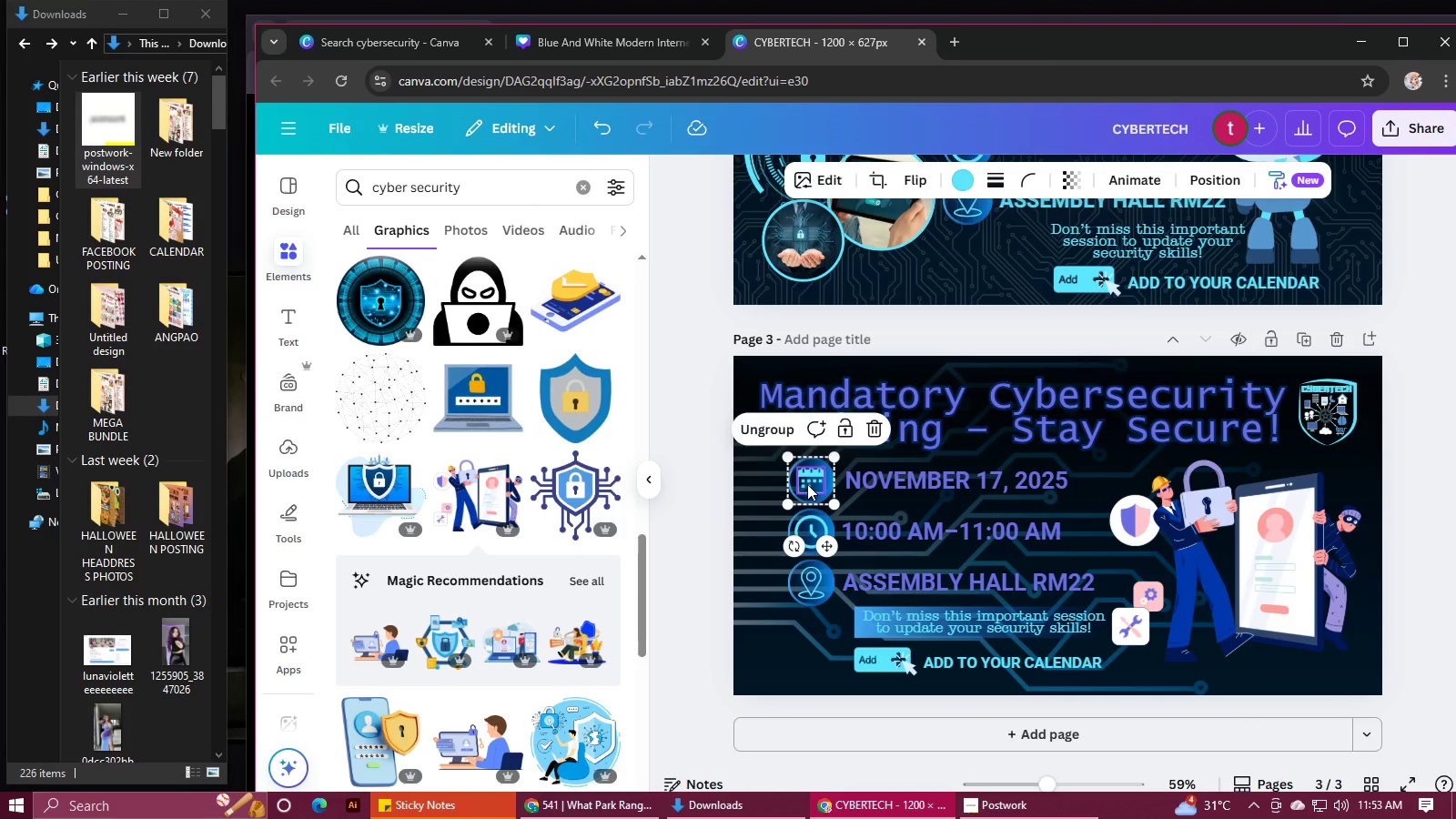 
left_click([807, 484])
 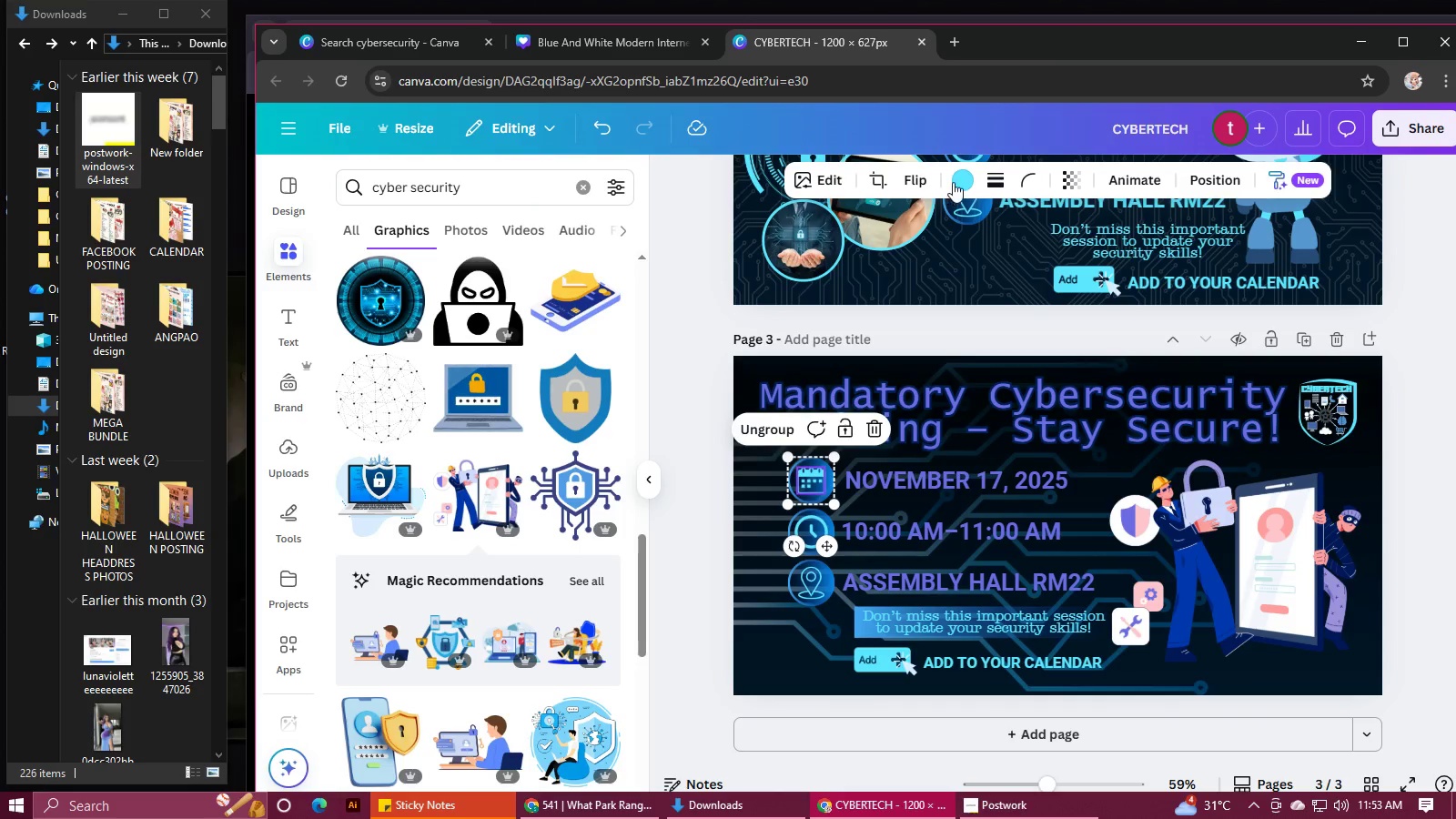 
left_click([955, 177])
 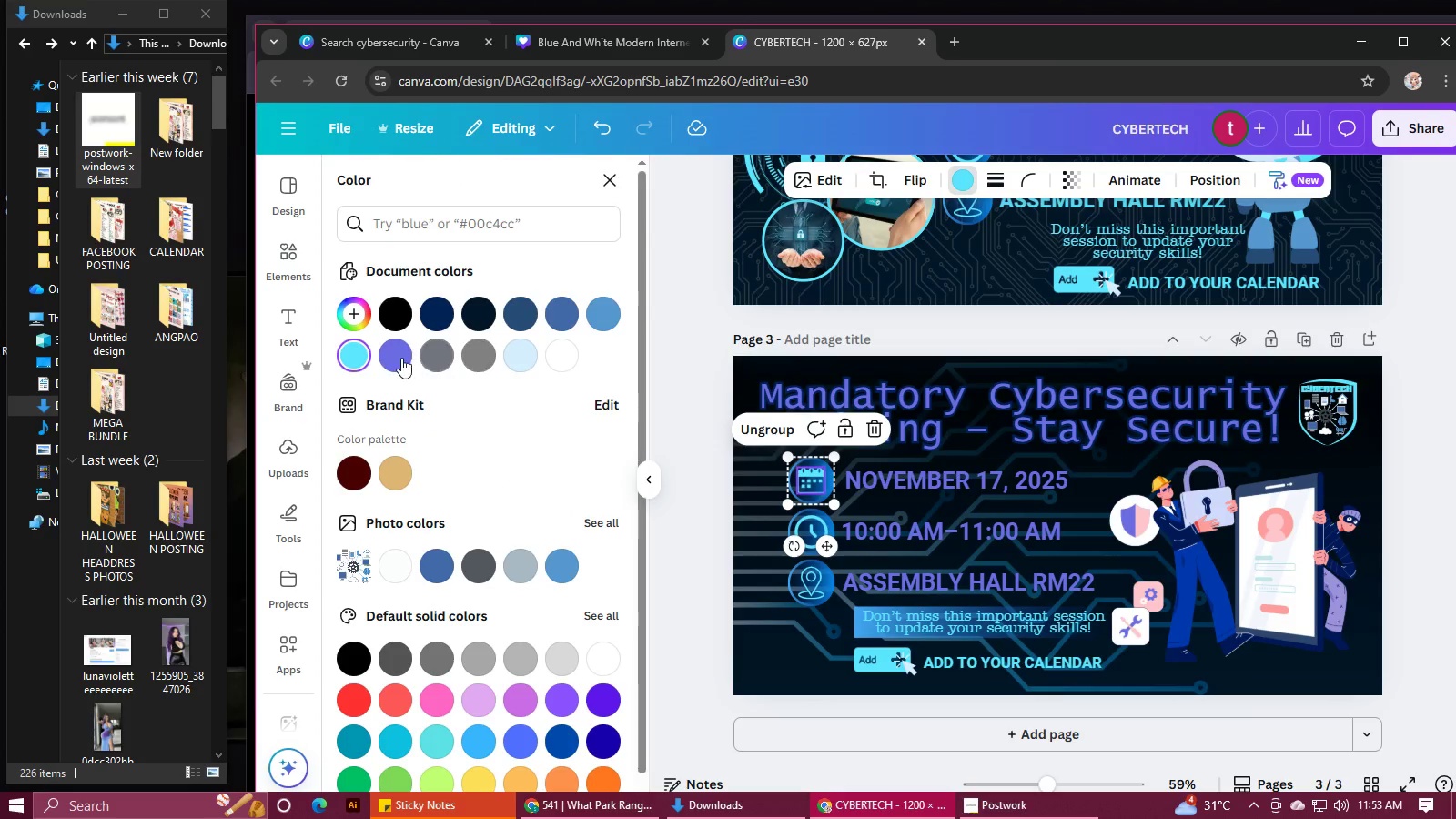 
left_click([398, 358])
 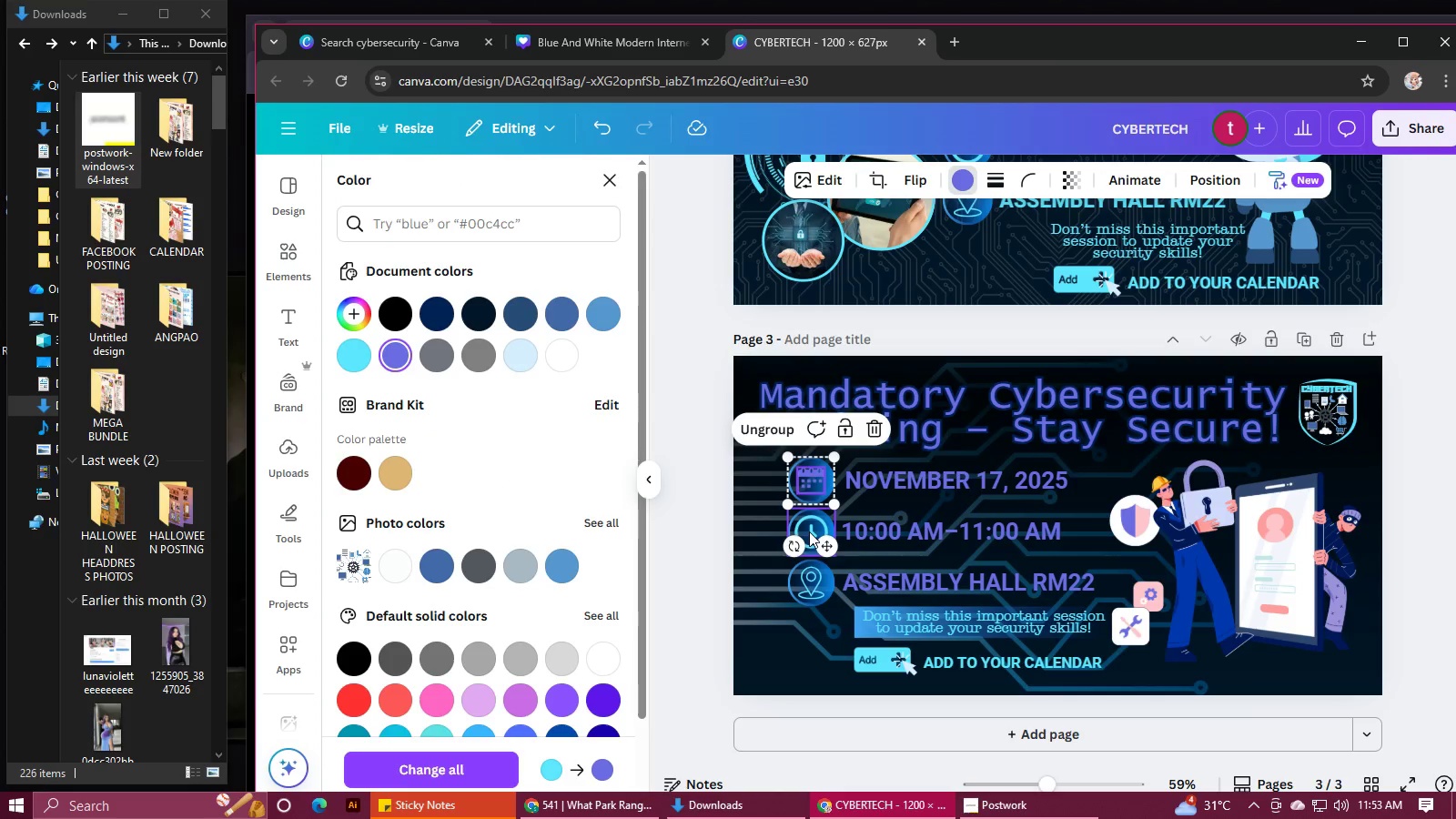 
left_click([809, 531])
 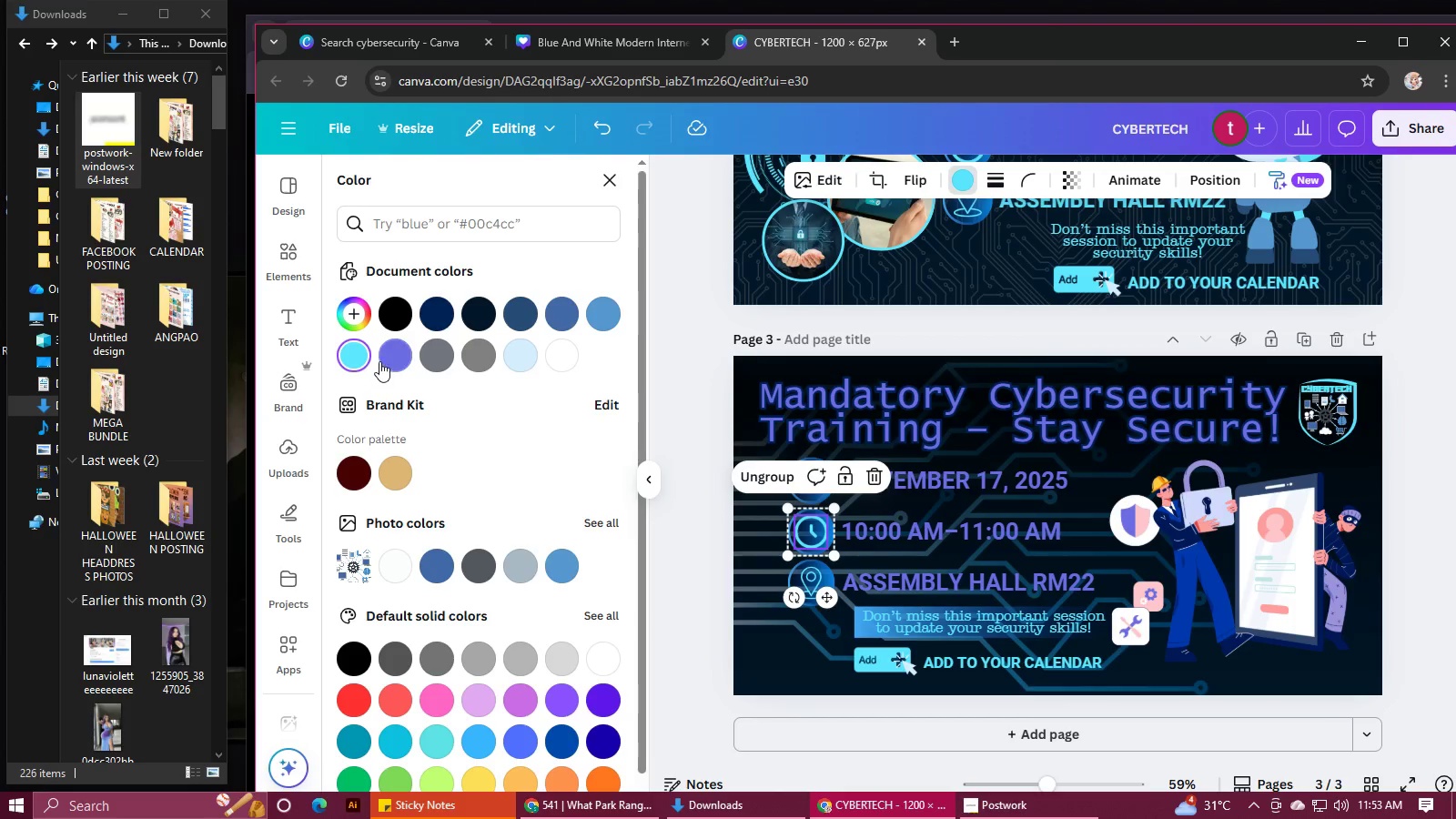 
left_click([387, 359])
 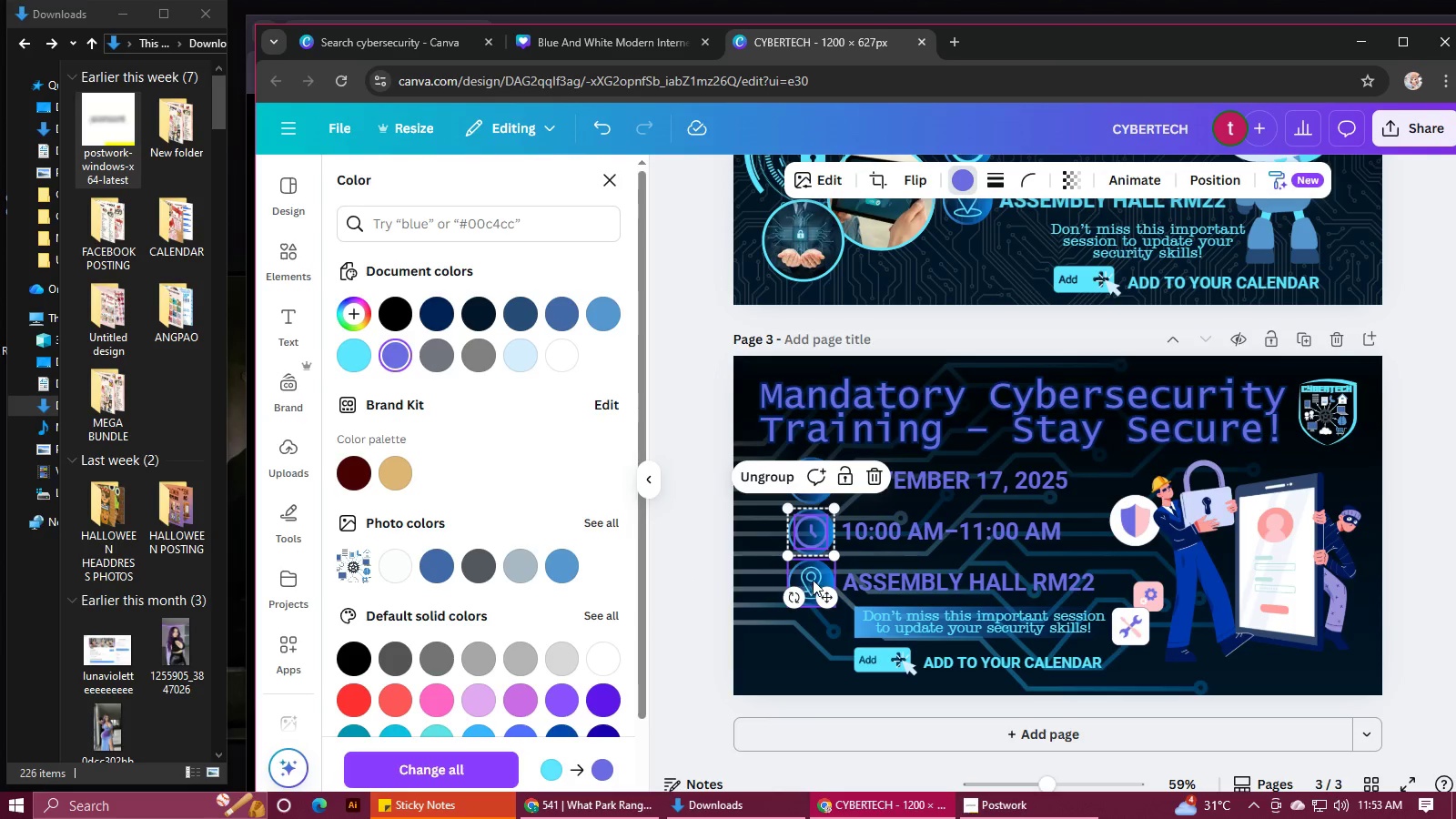 
left_click([815, 578])
 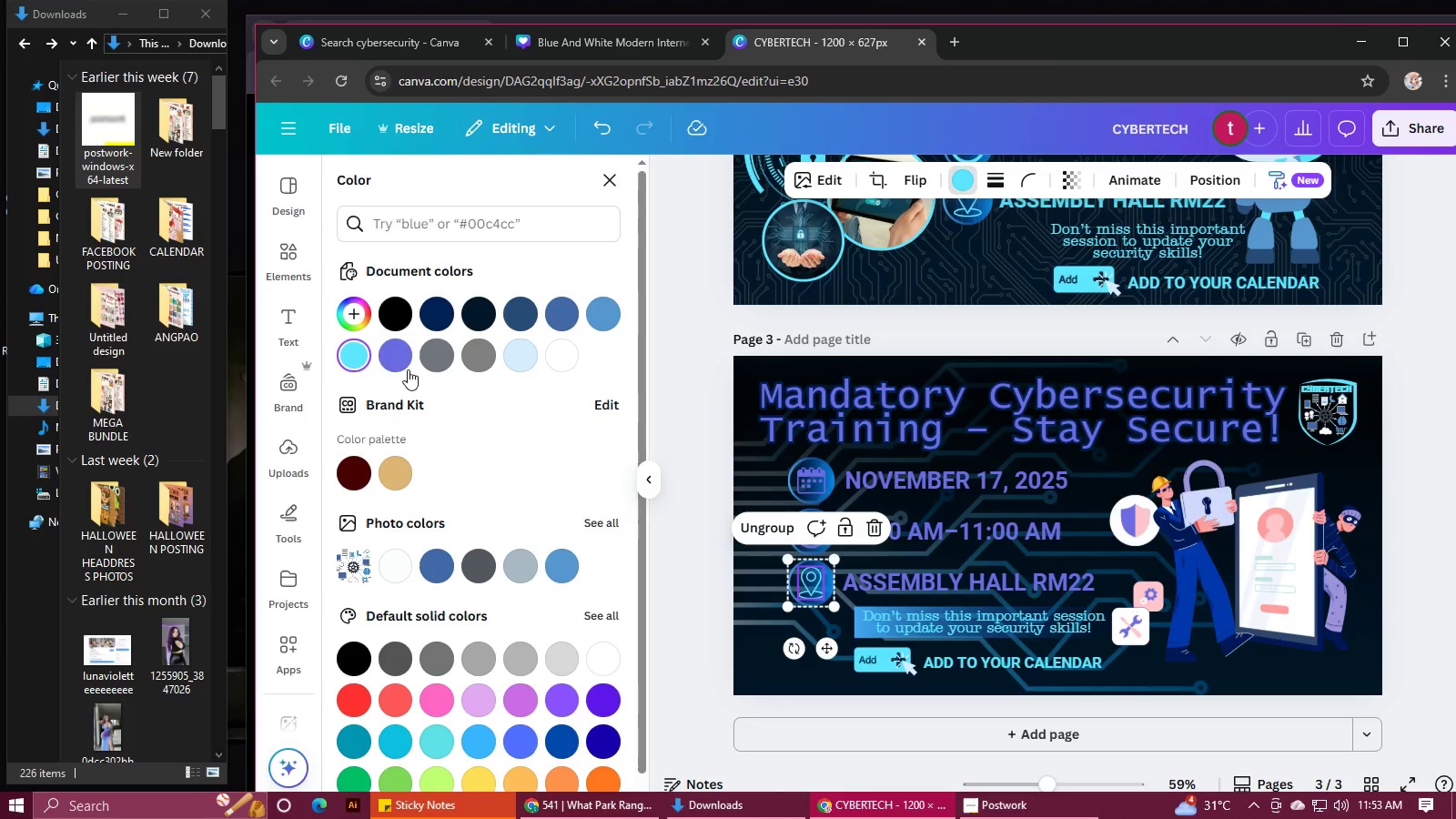 
left_click([402, 362])
 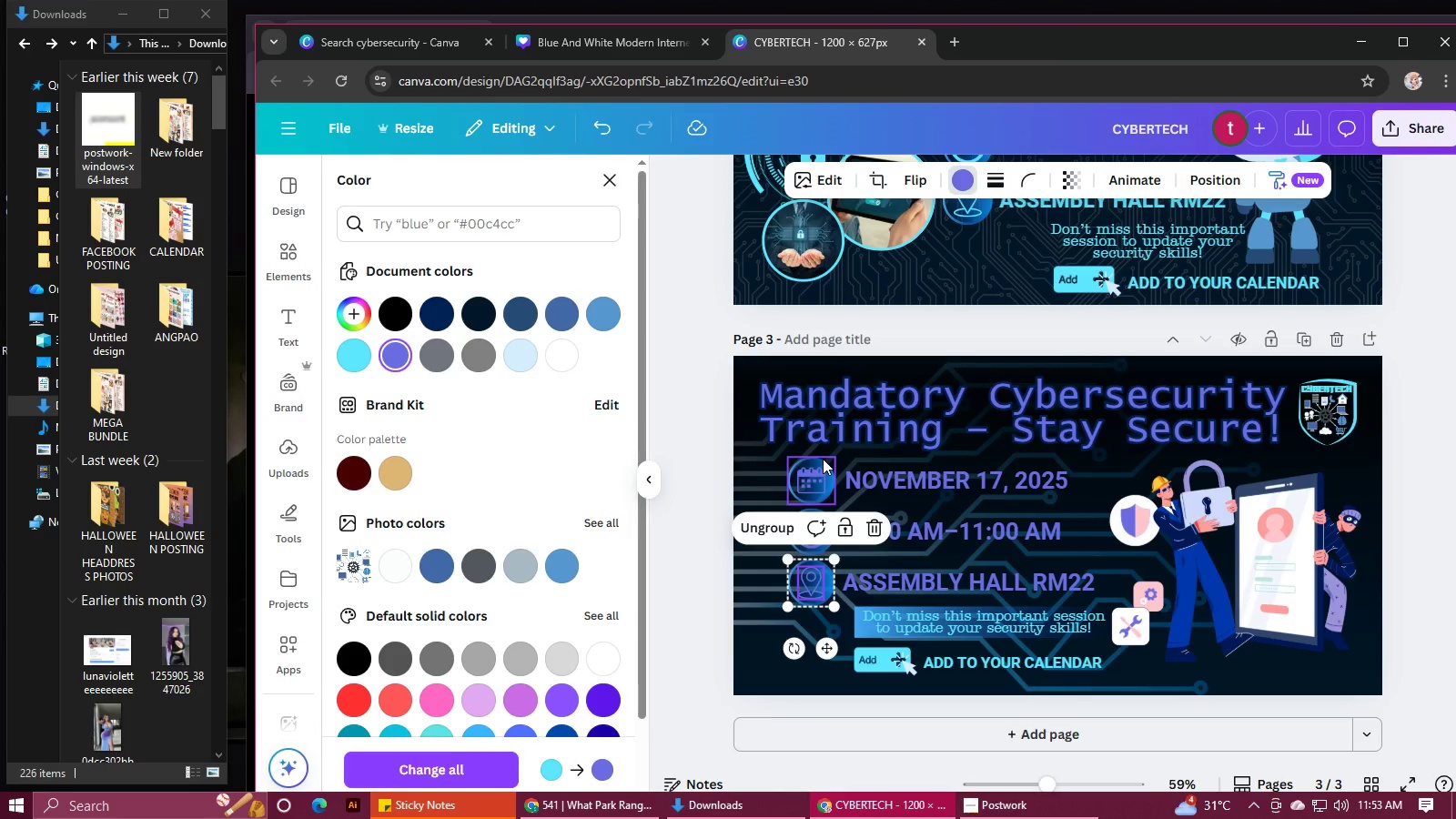 
left_click([823, 459])
 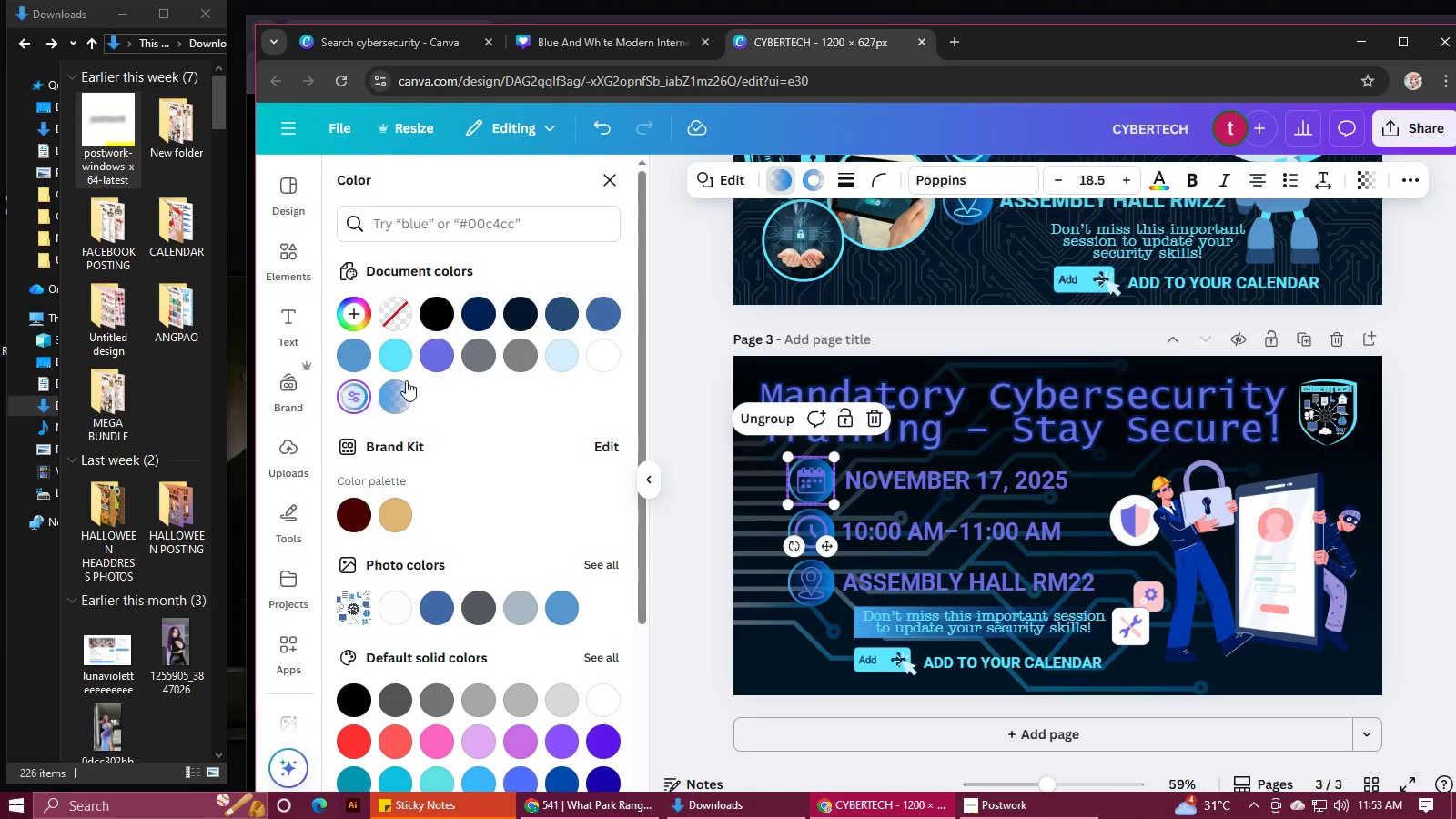 
left_click([437, 365])
 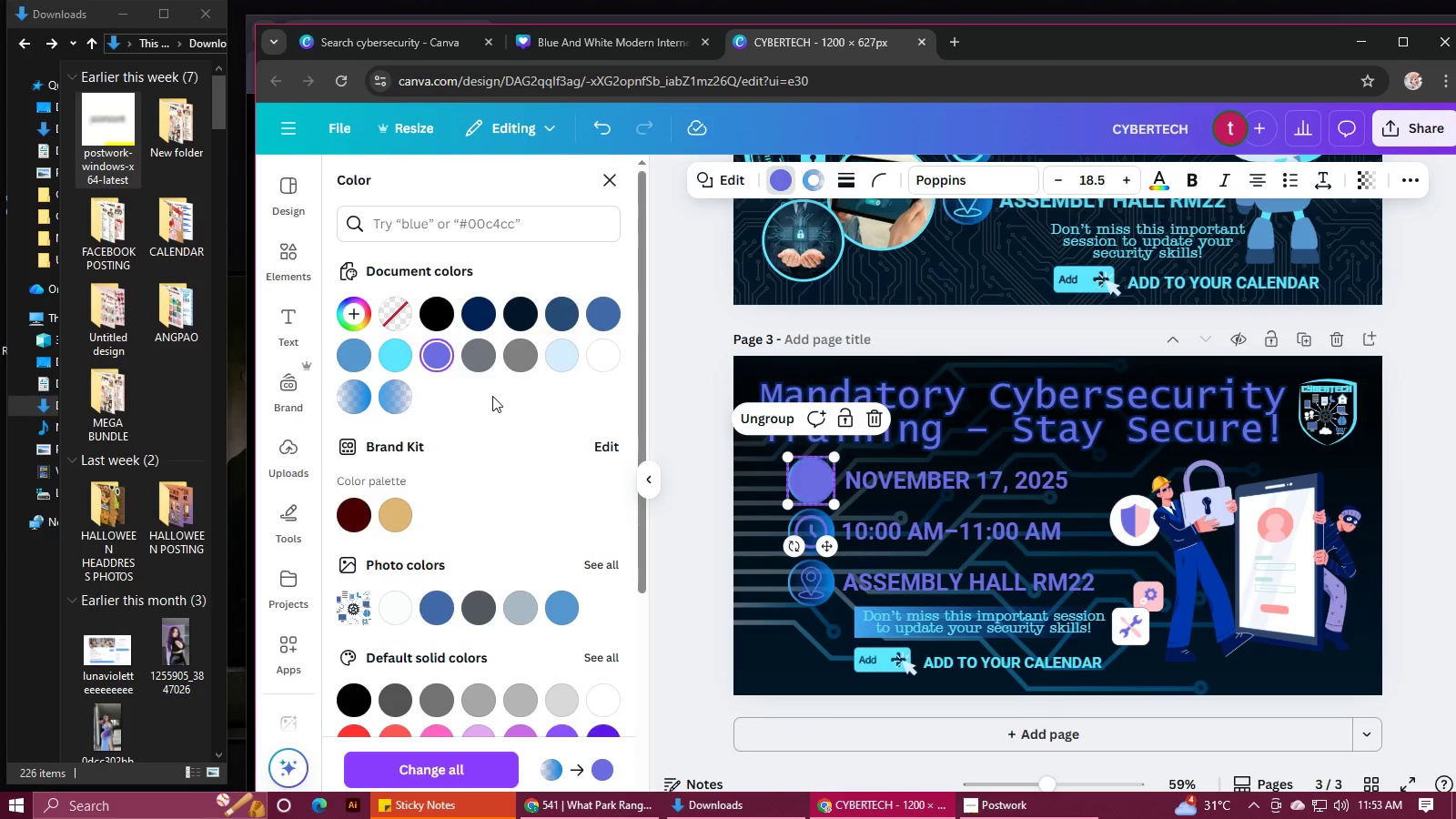 
key(Control+Z)
 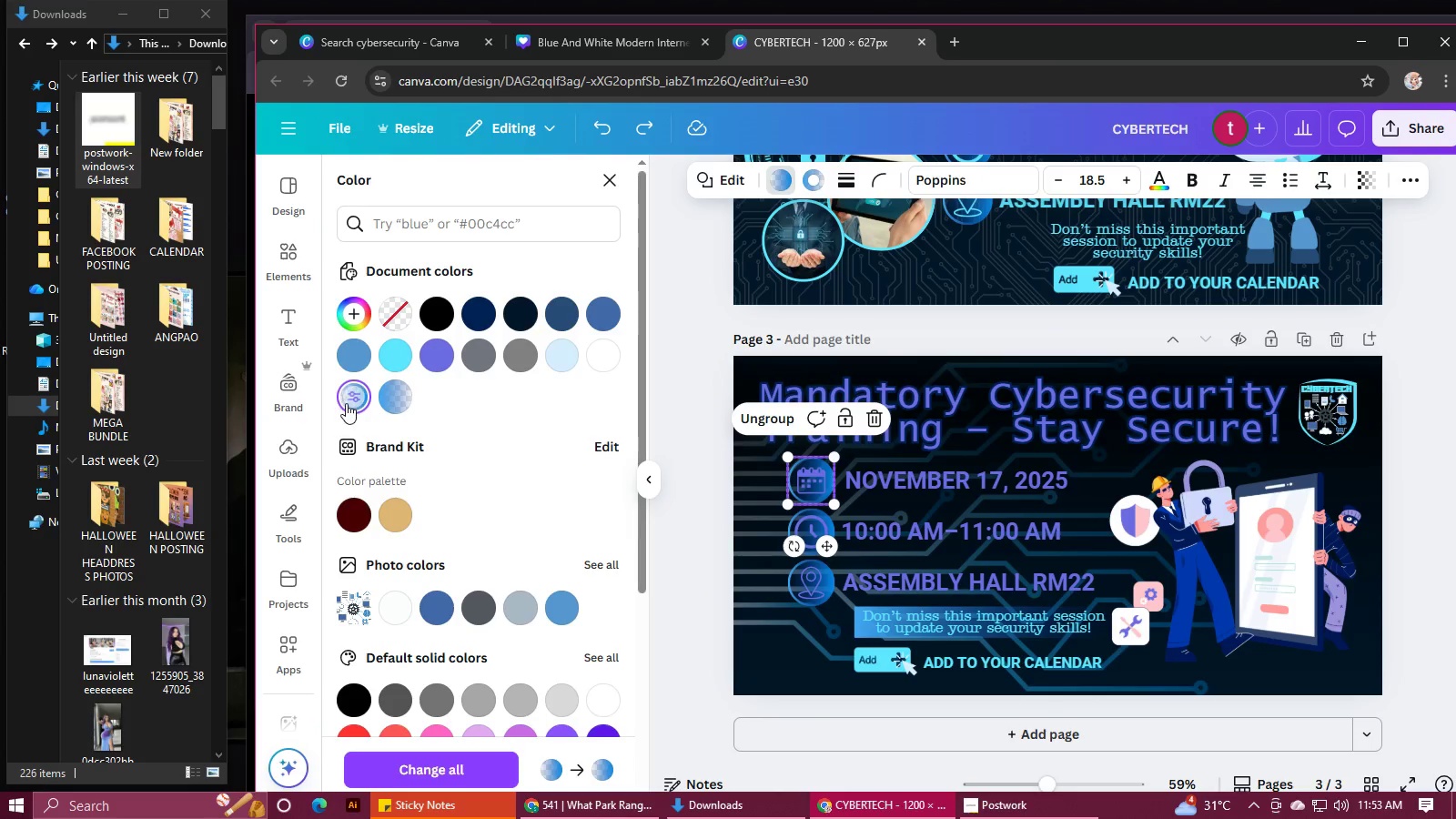 
left_click([346, 403])
 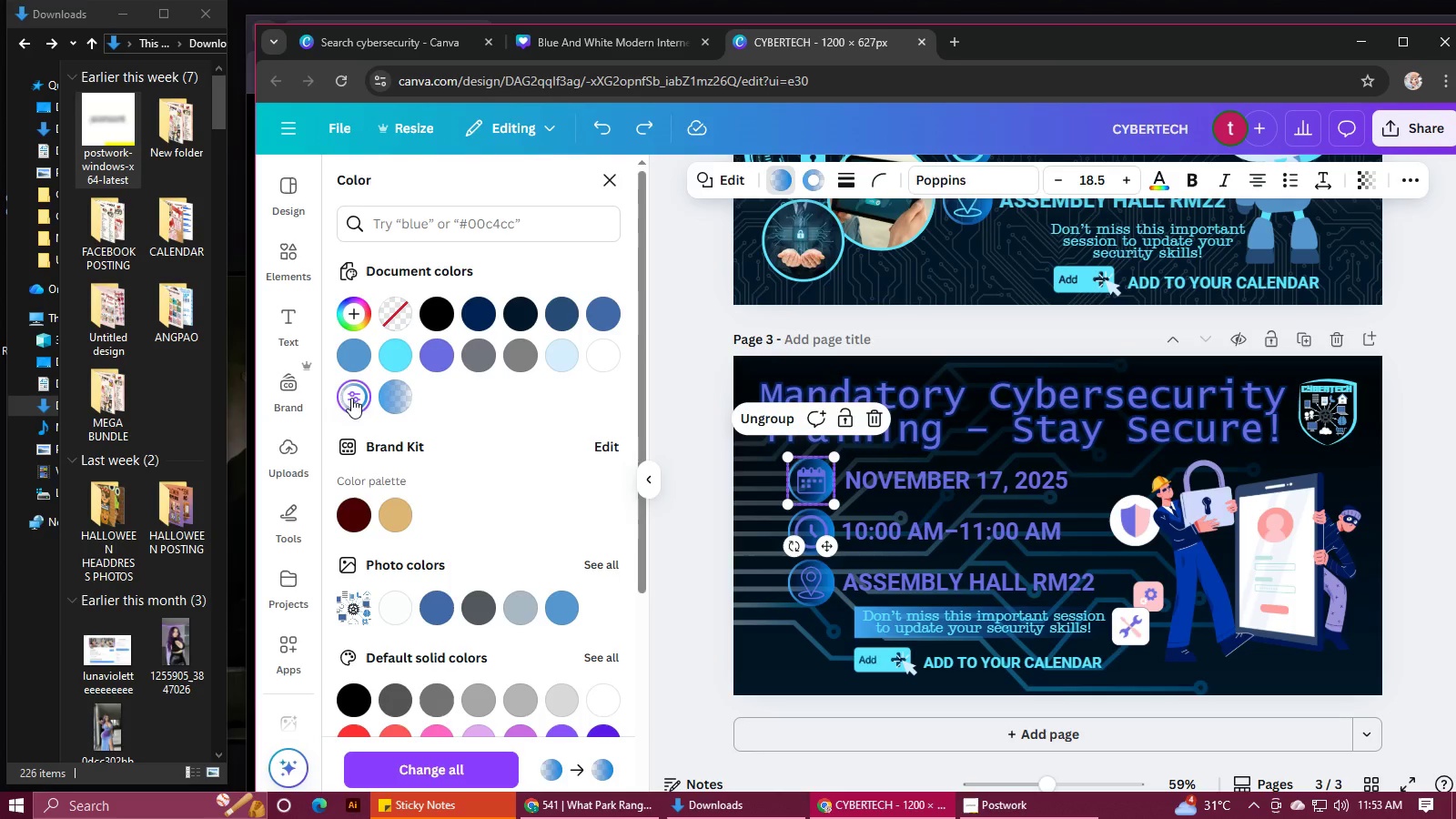 
left_click([352, 397])
 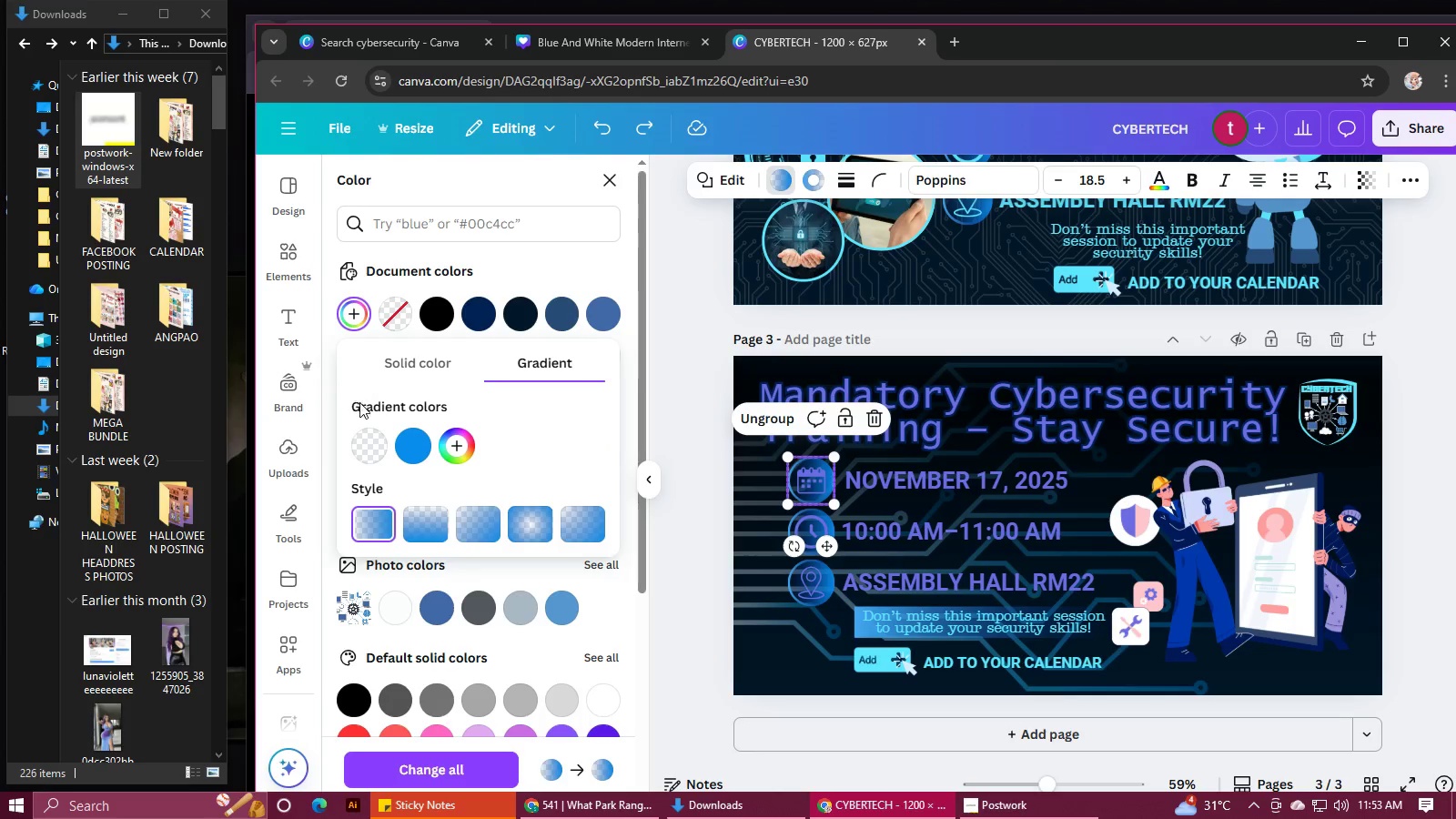 
left_click([401, 438])
 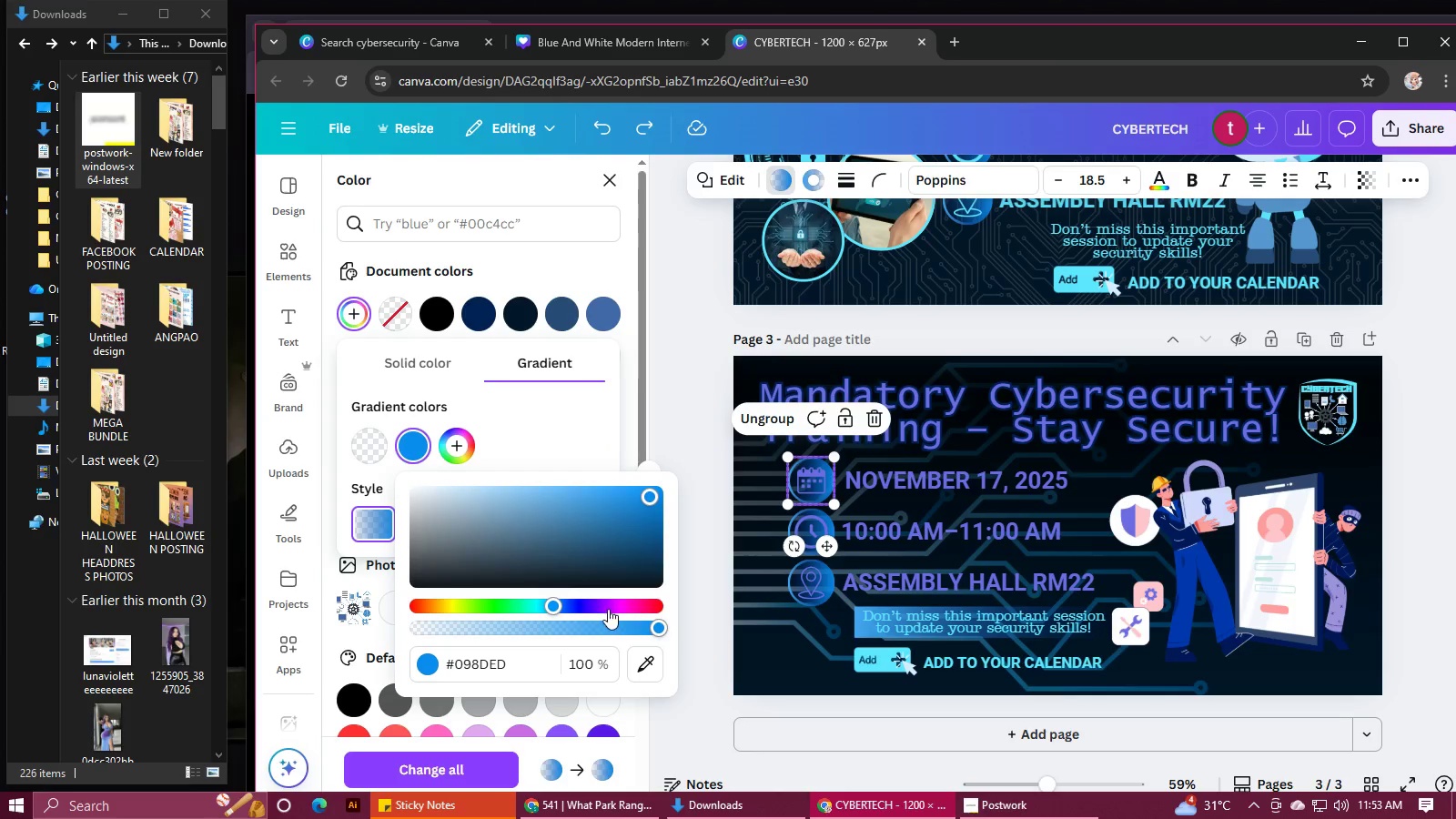 
left_click([609, 608])
 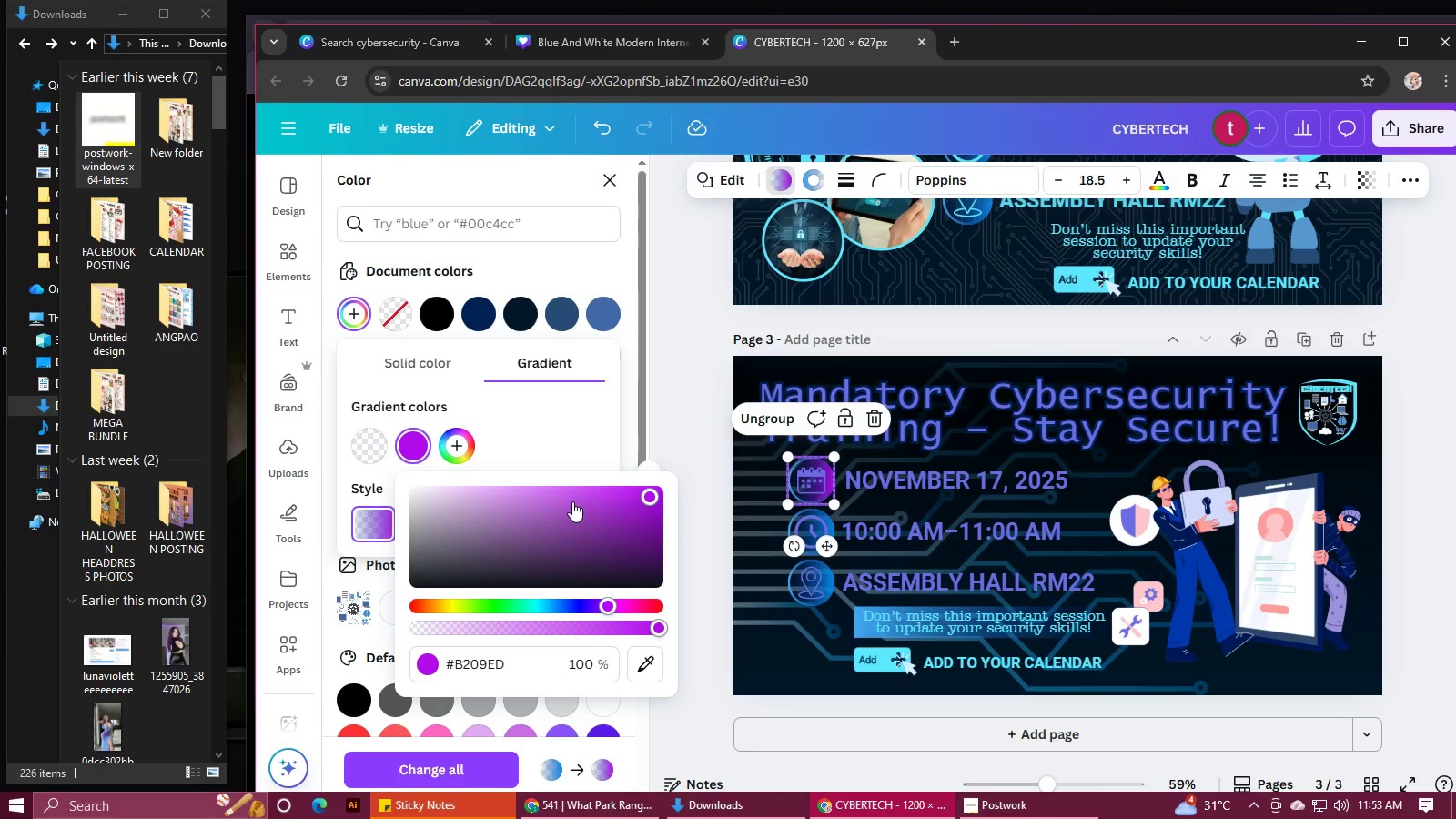 
left_click_drag(start_coordinate=[564, 497], to_coordinate=[662, 537])
 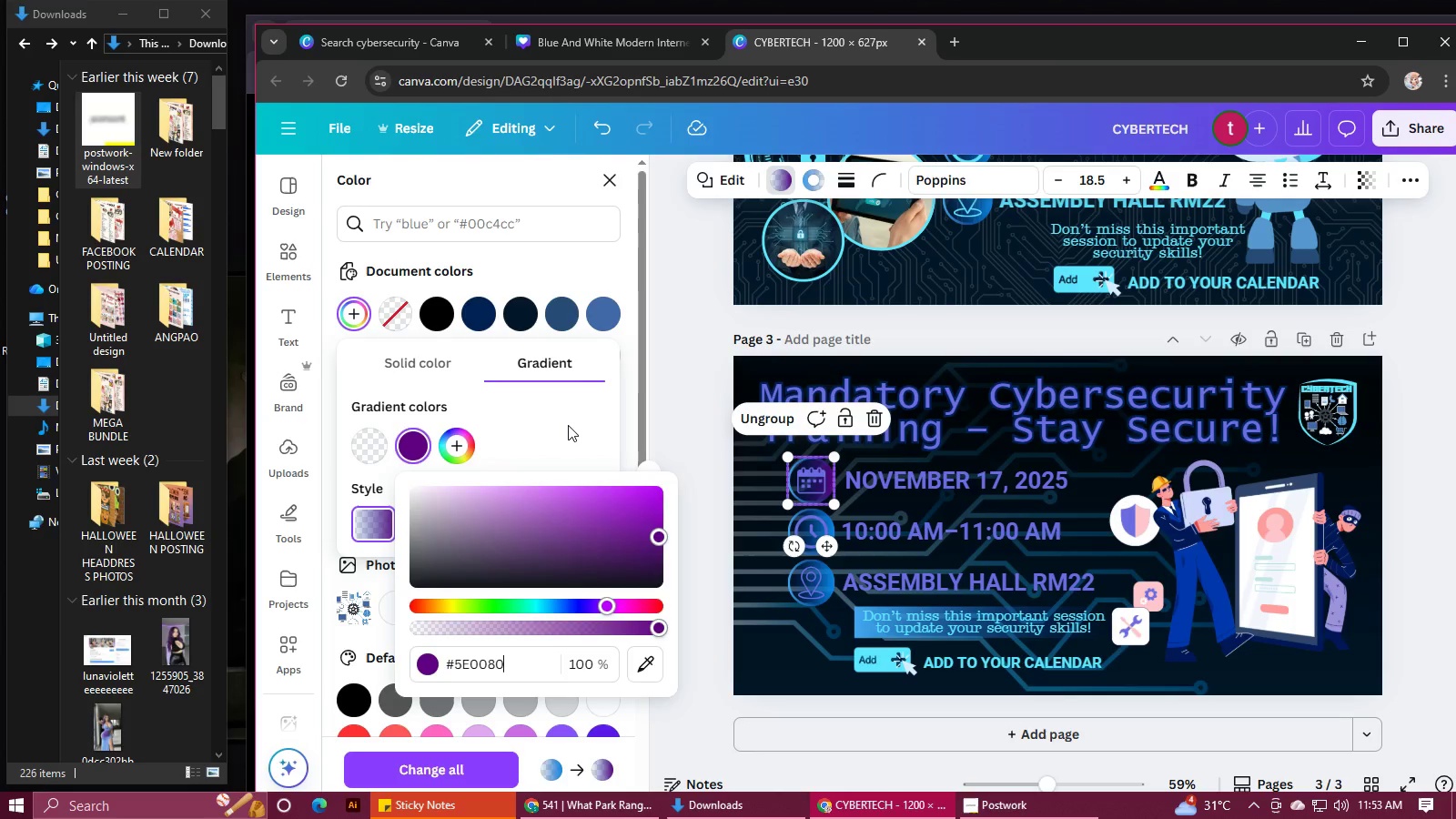 
left_click([568, 425])
 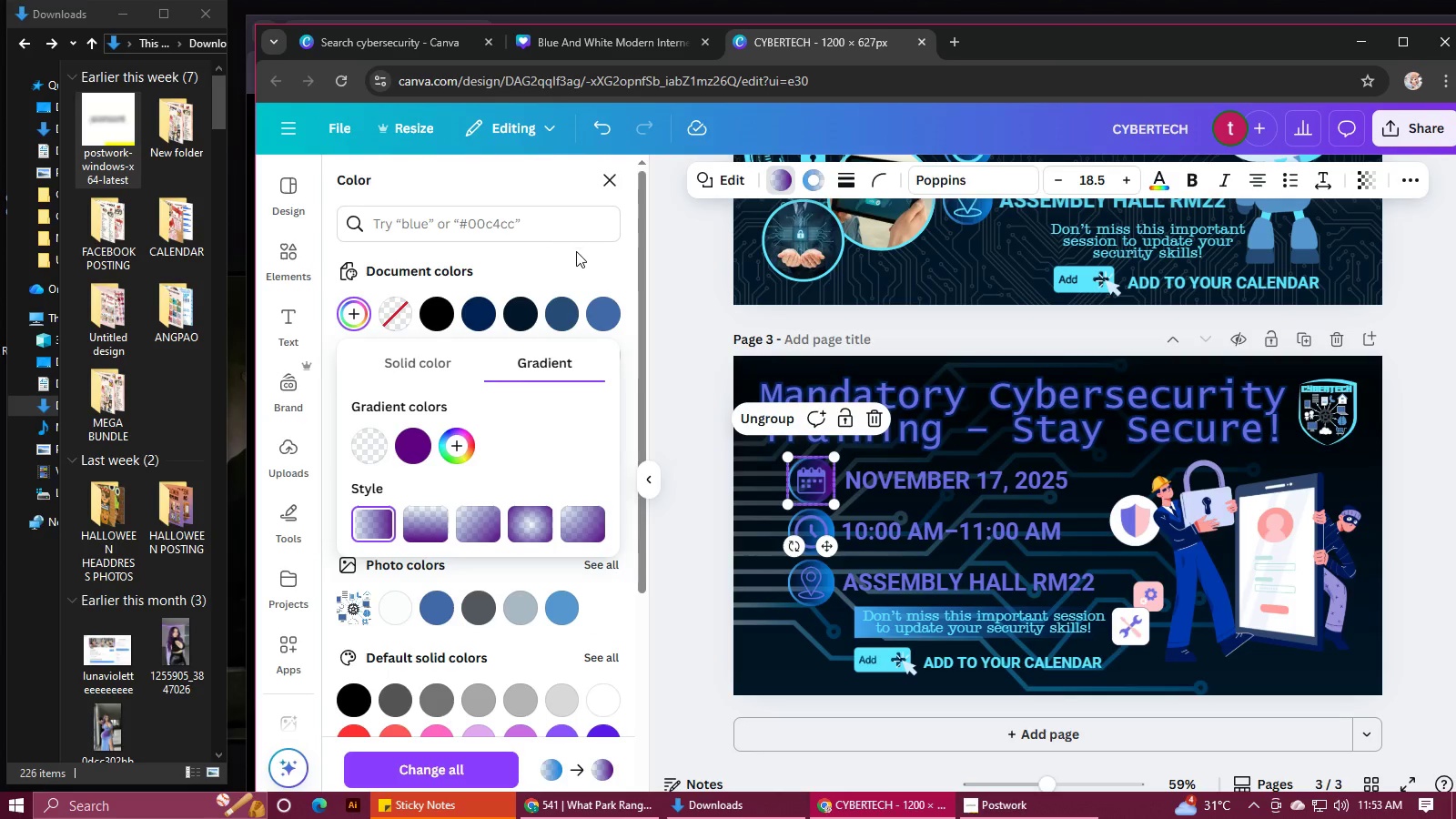 
left_click([579, 266])
 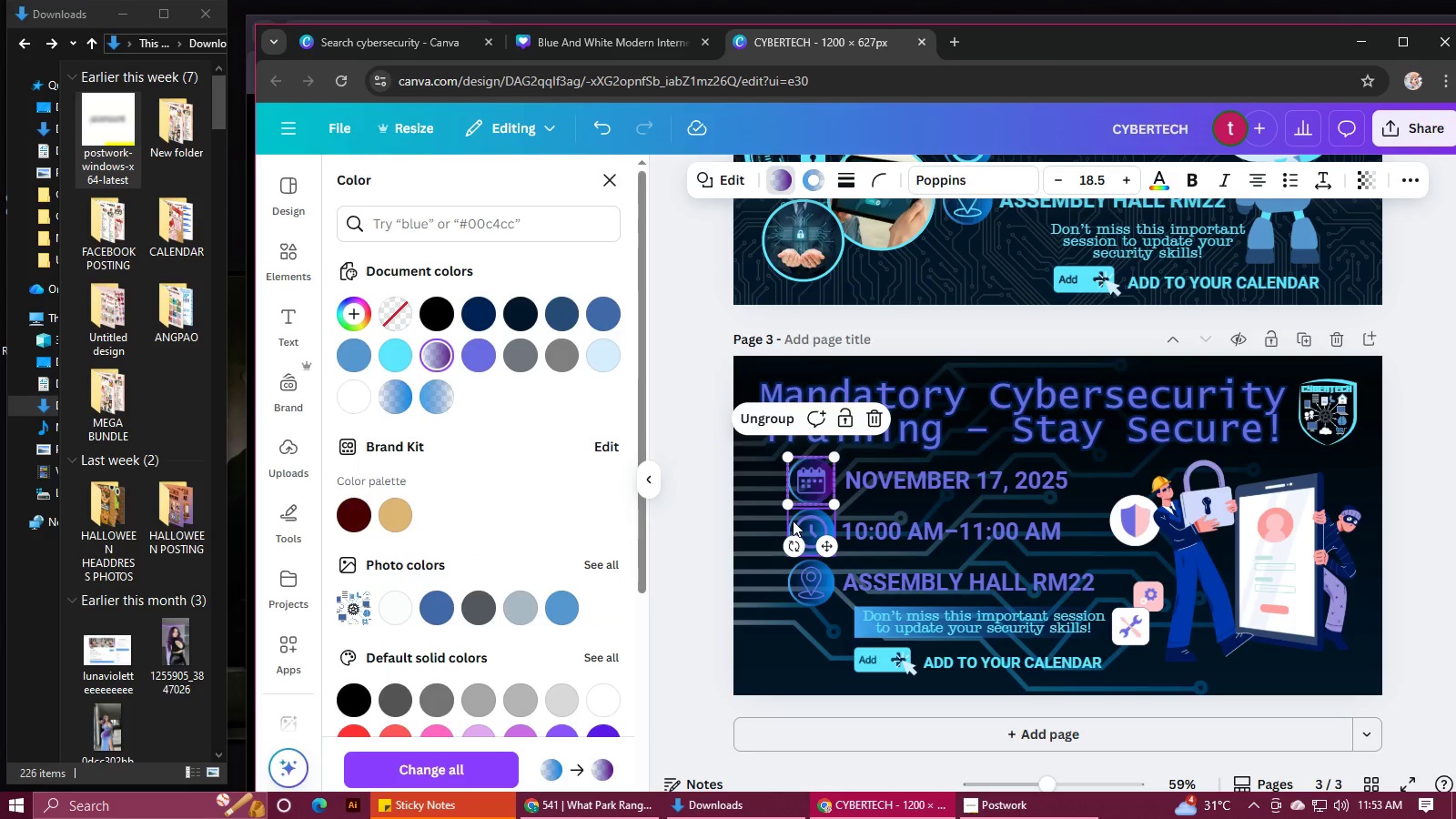 
left_click([793, 521])
 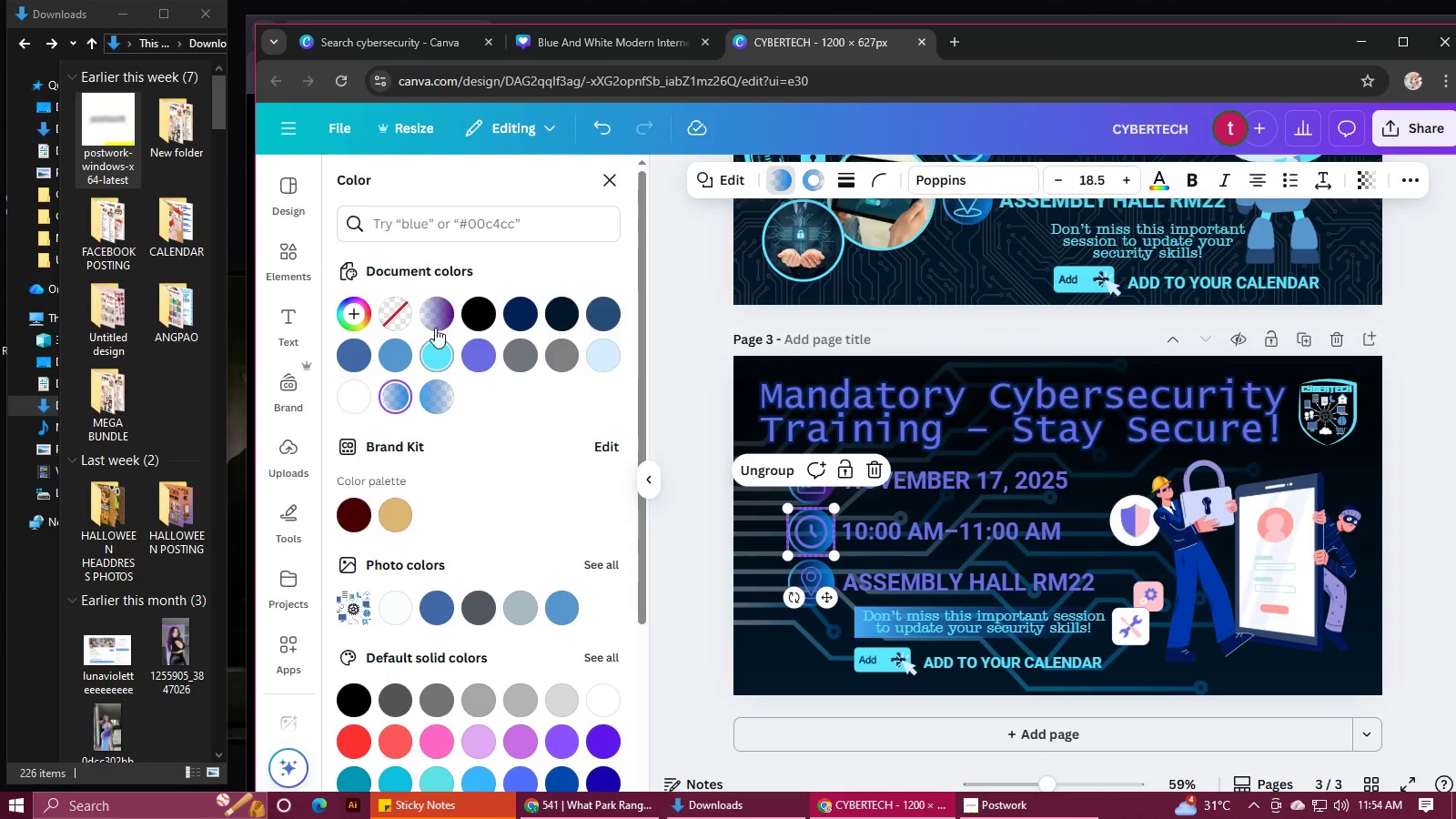 
left_click([435, 318])
 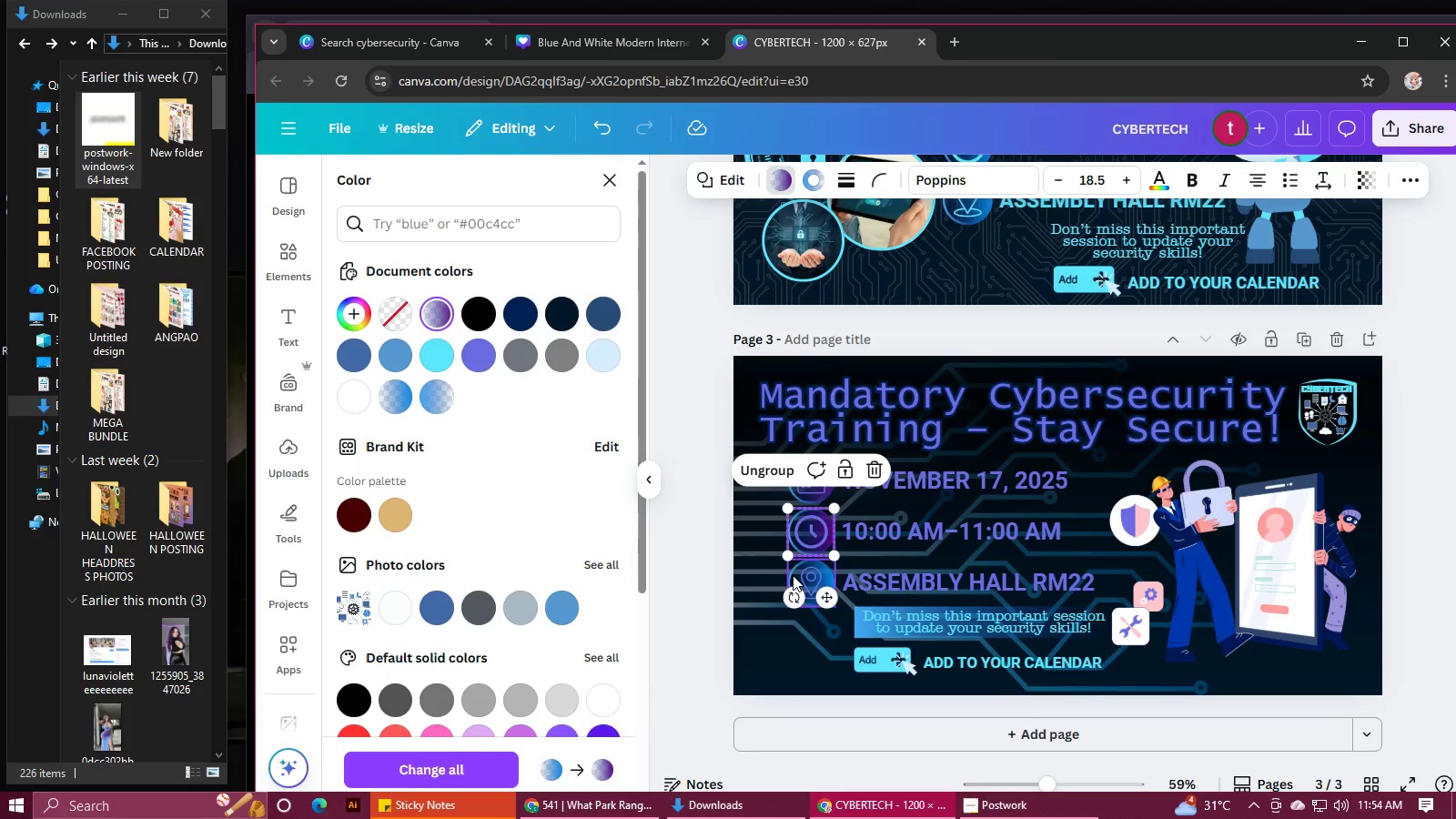 
left_click([793, 575])
 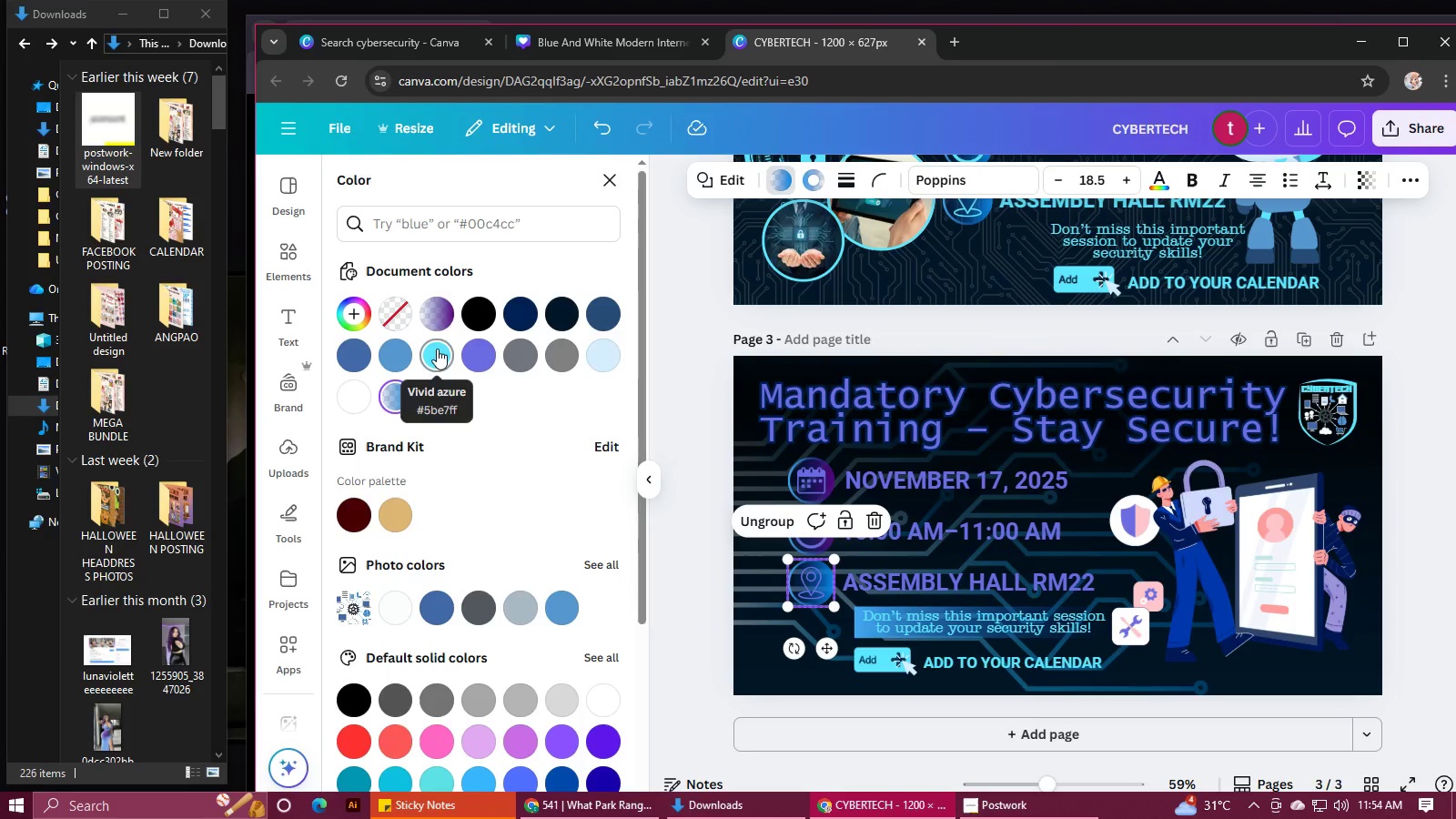 
left_click([438, 318])
 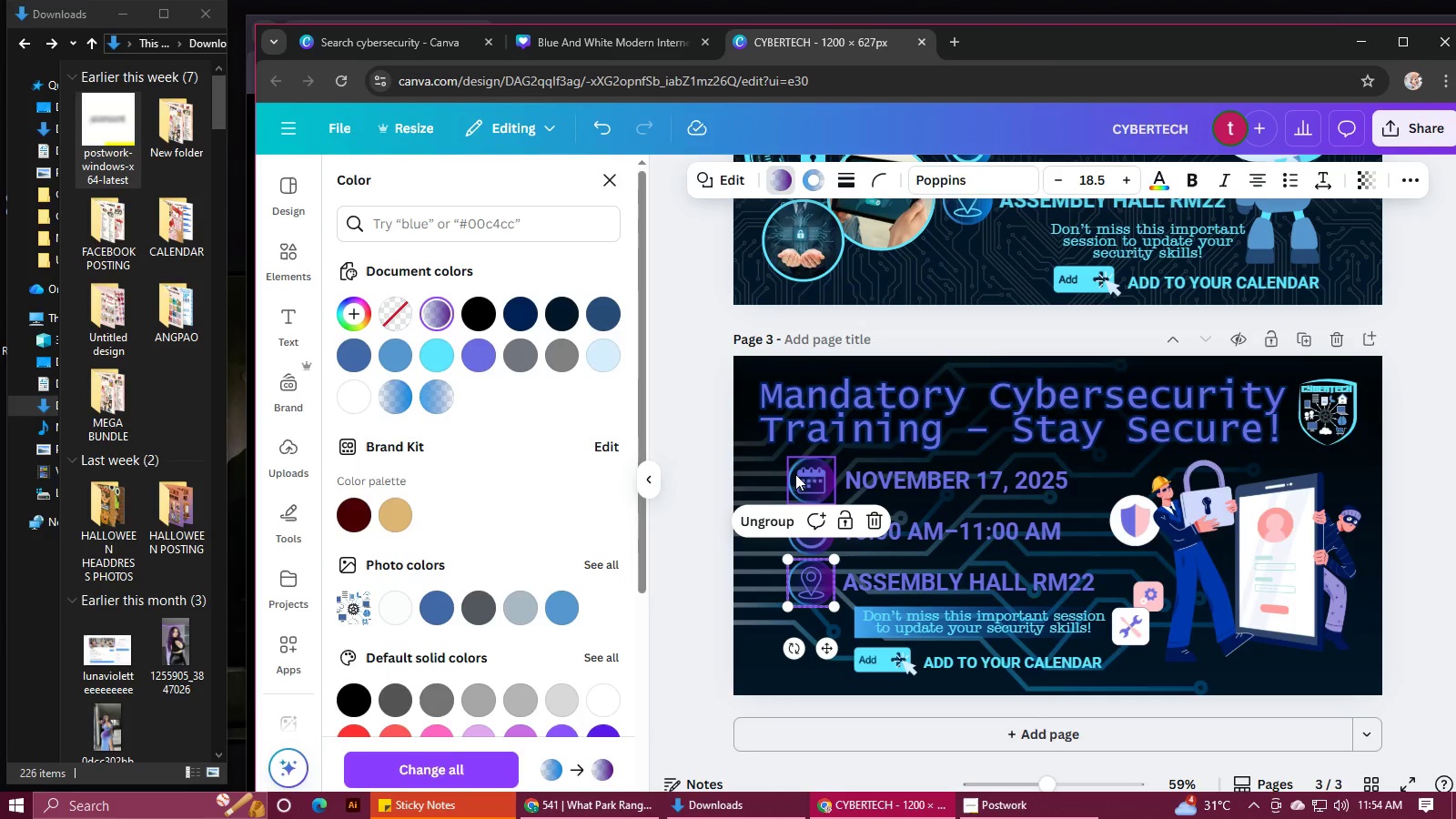 
left_click([795, 473])
 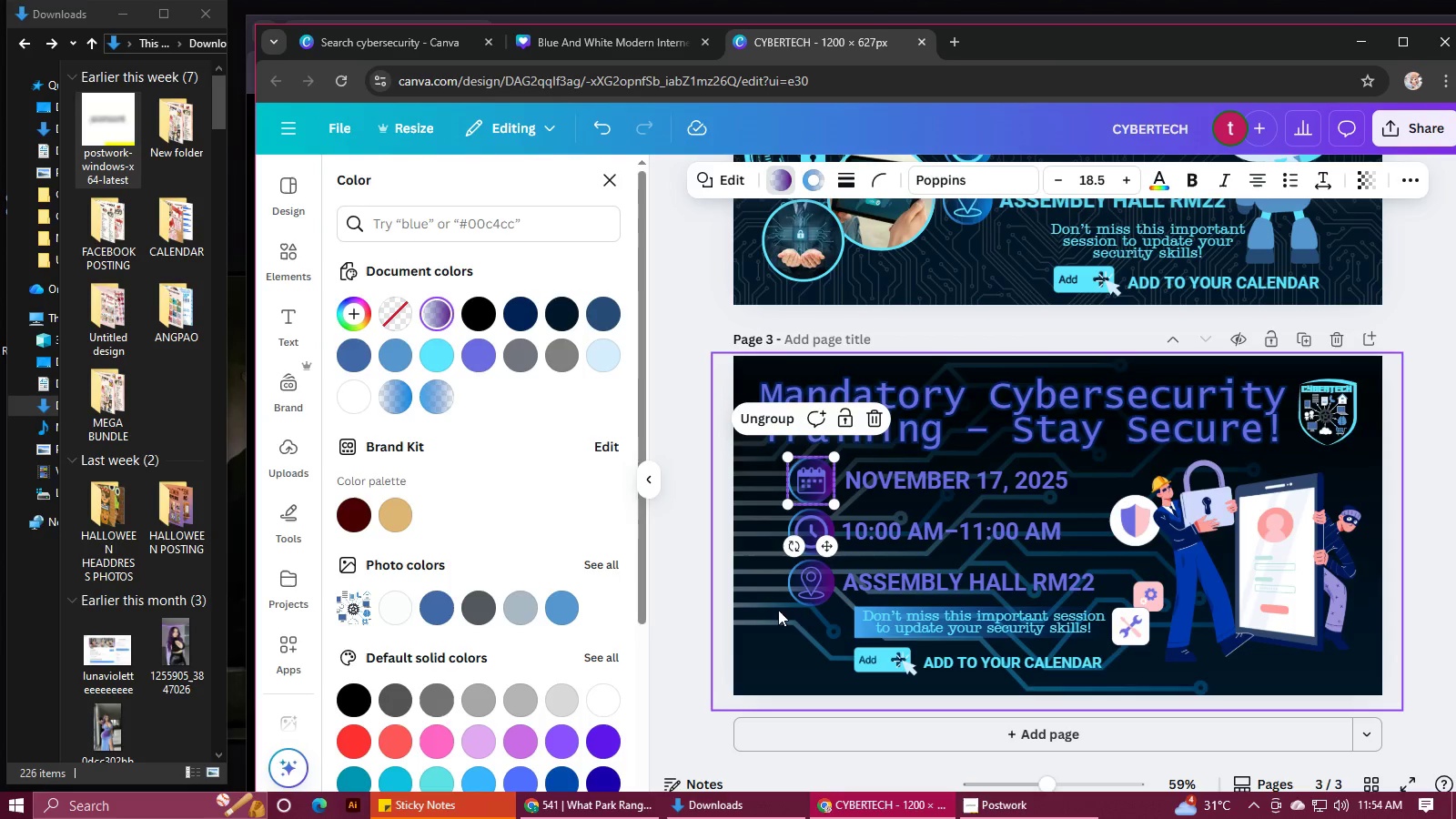 
wait(5.06)
 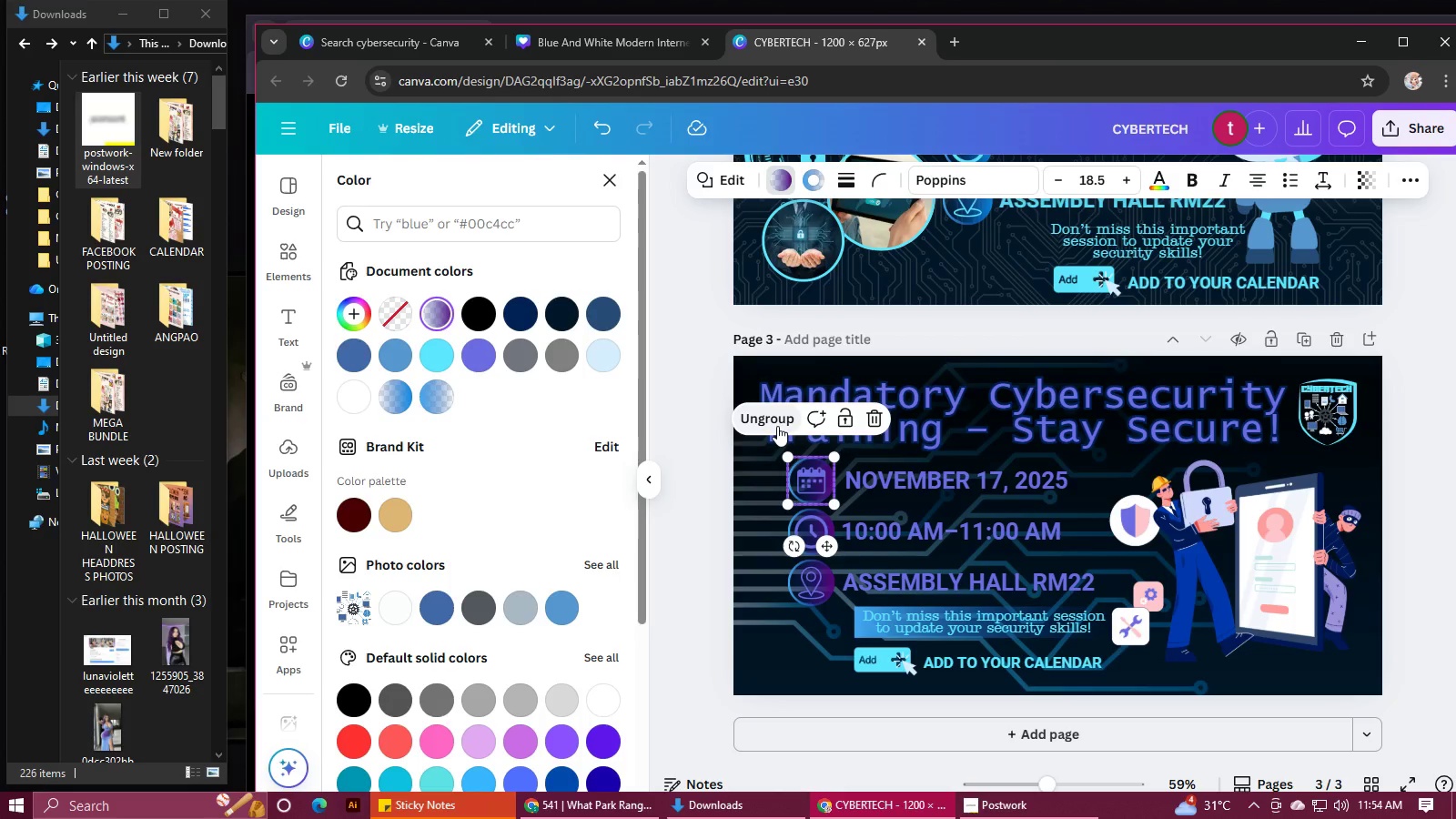 
left_click([862, 607])
 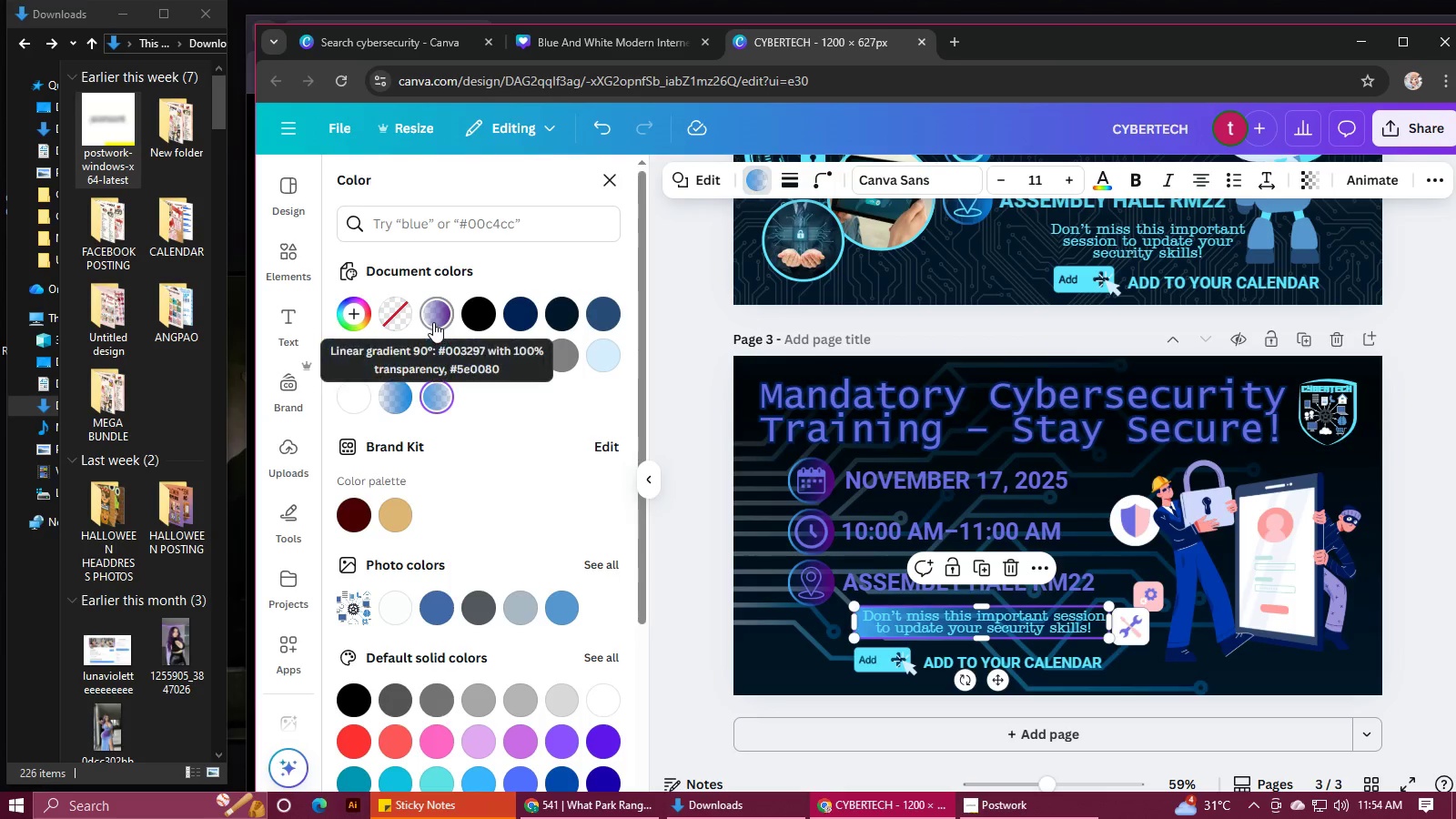 
left_click([433, 322])
 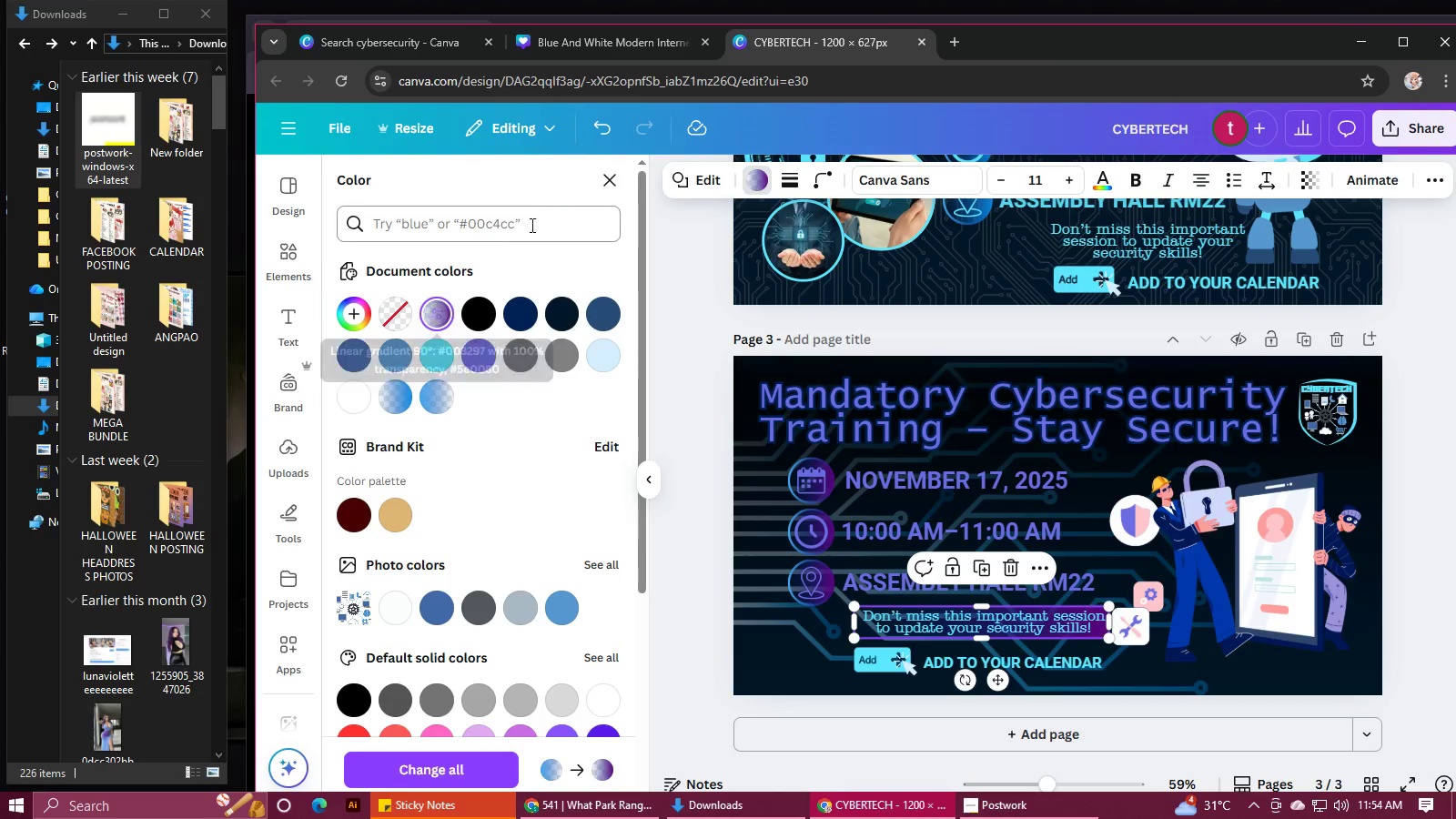 
double_click([595, 126])
 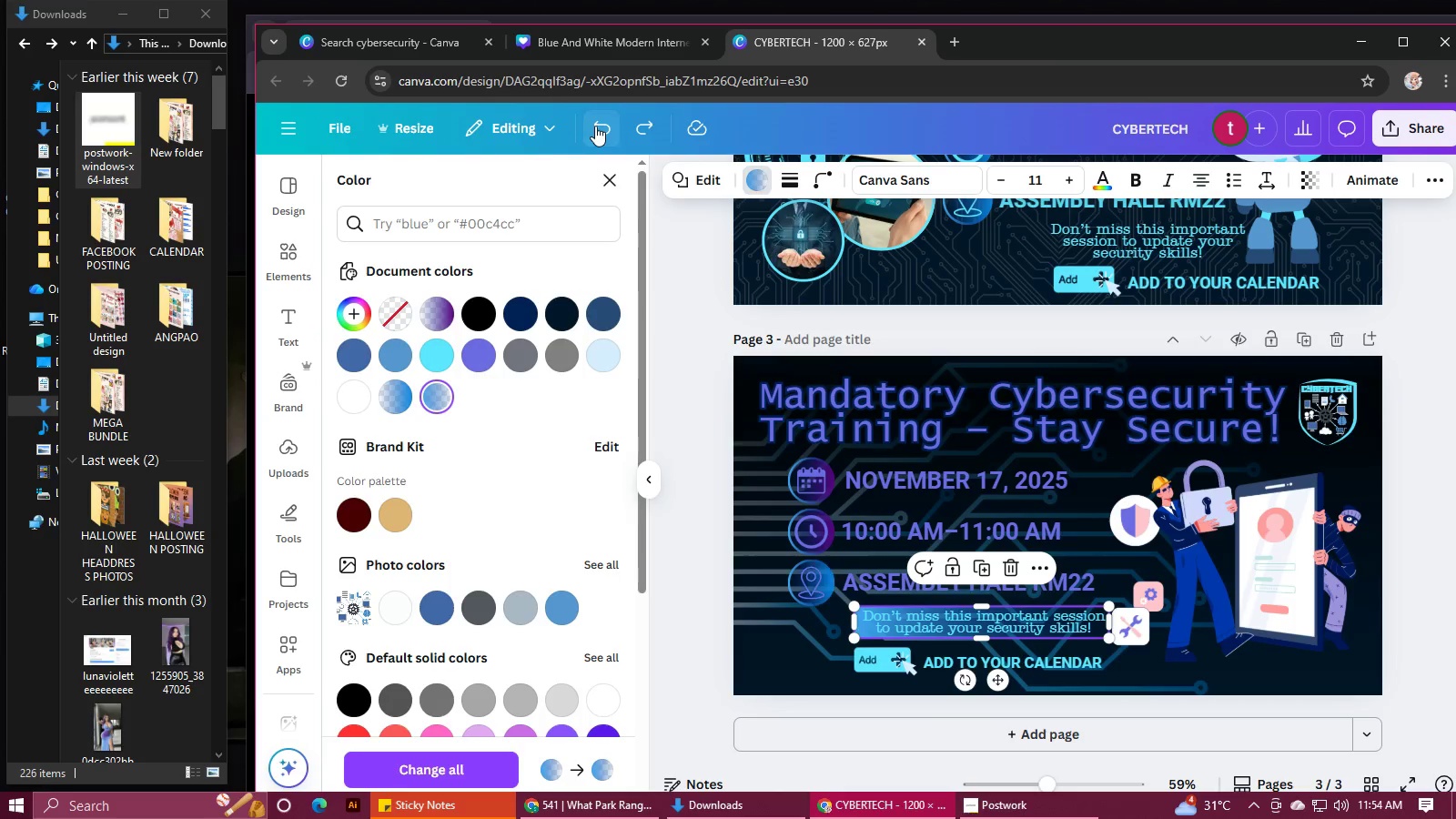 
triple_click([595, 126])
 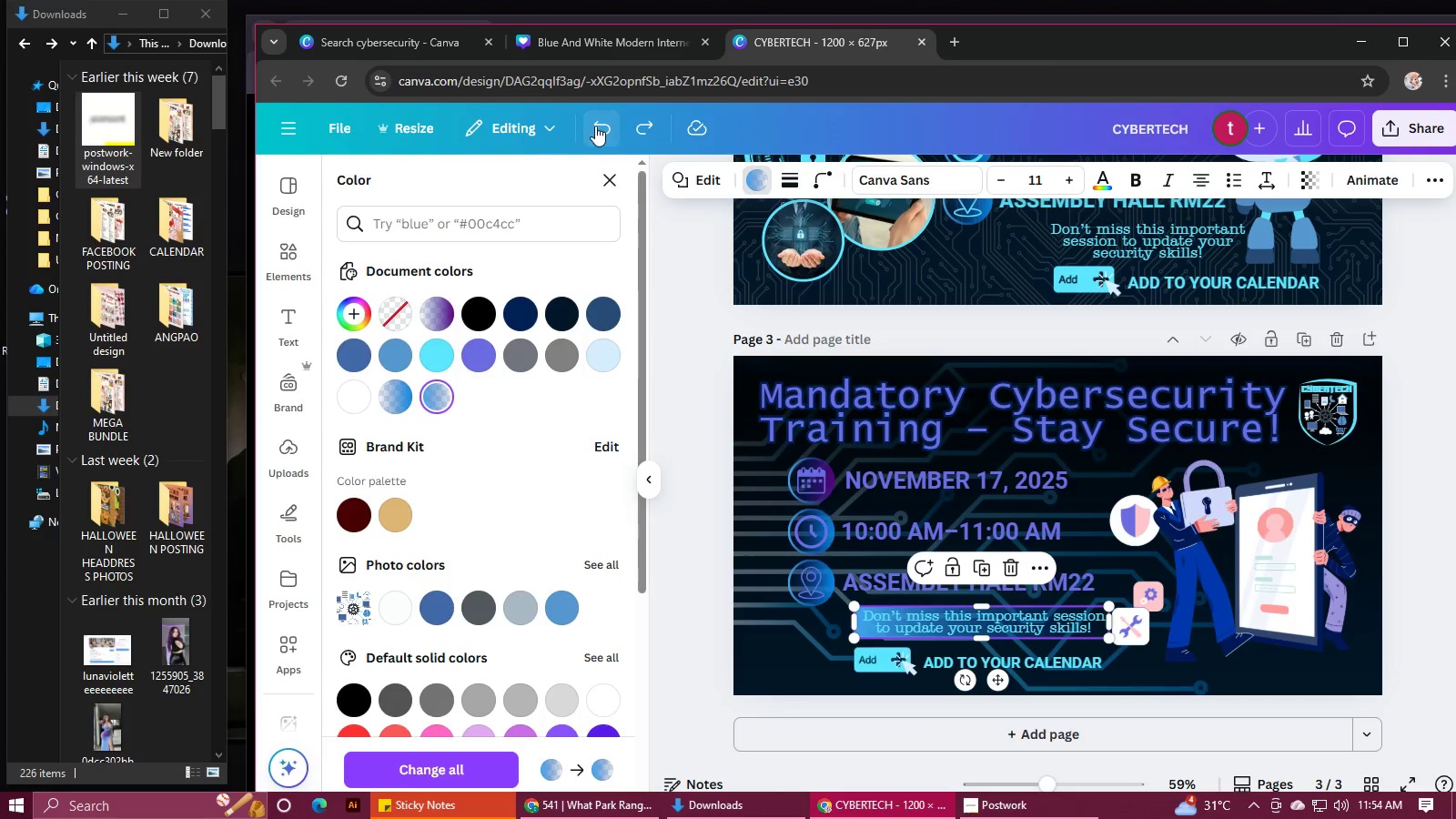 
triple_click([595, 126])
 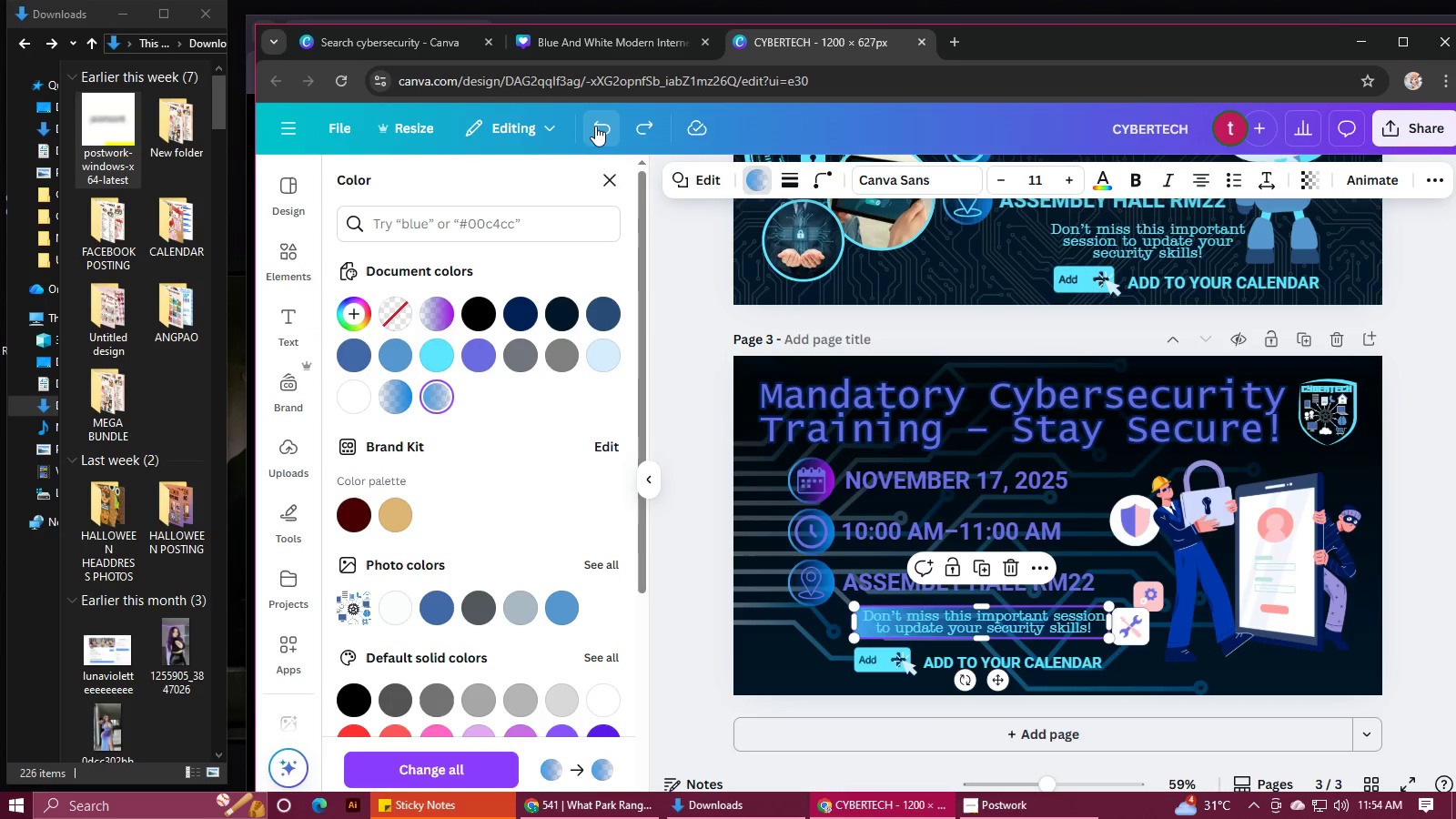 
triple_click([595, 126])
 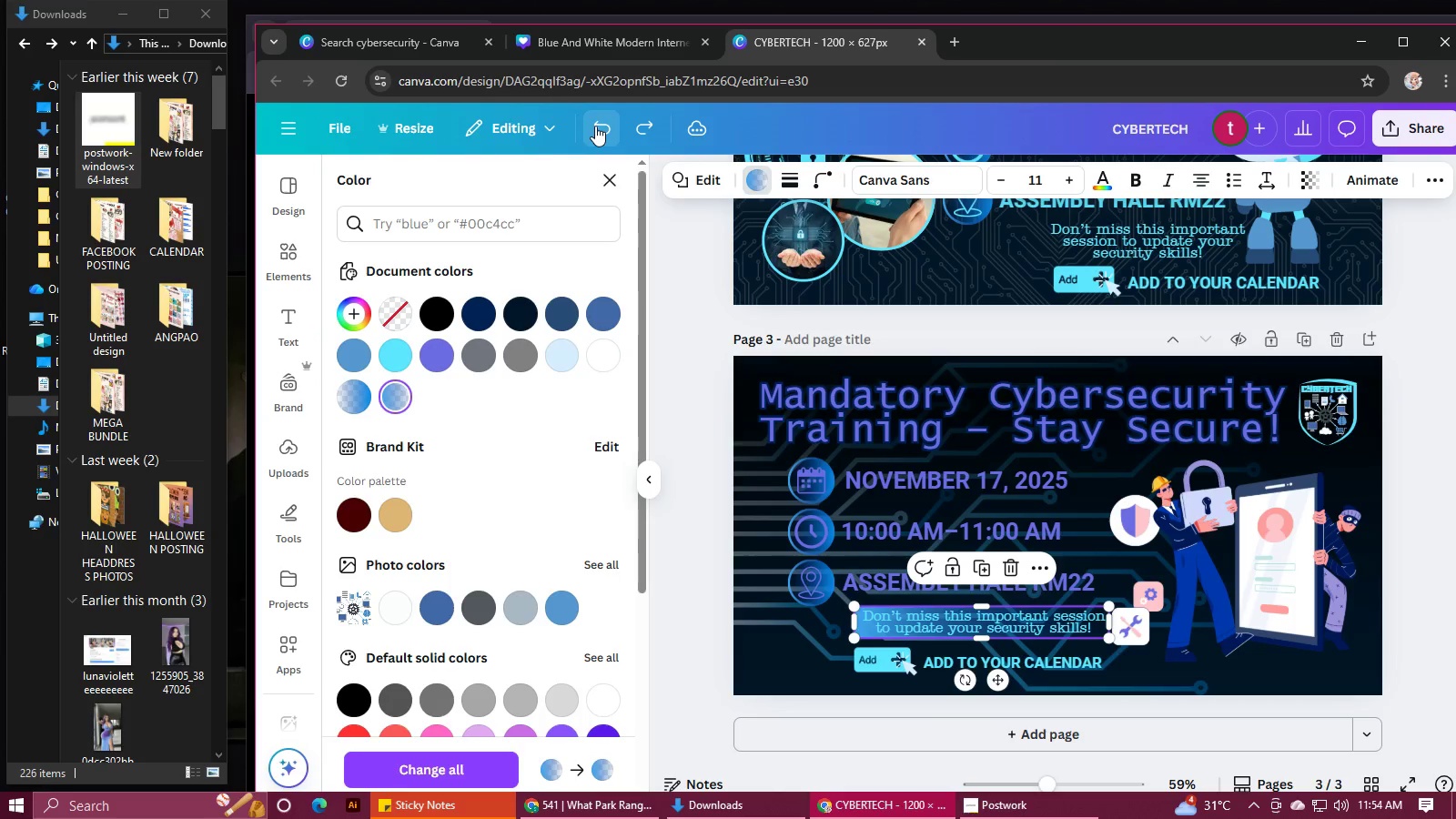 
triple_click([595, 126])
 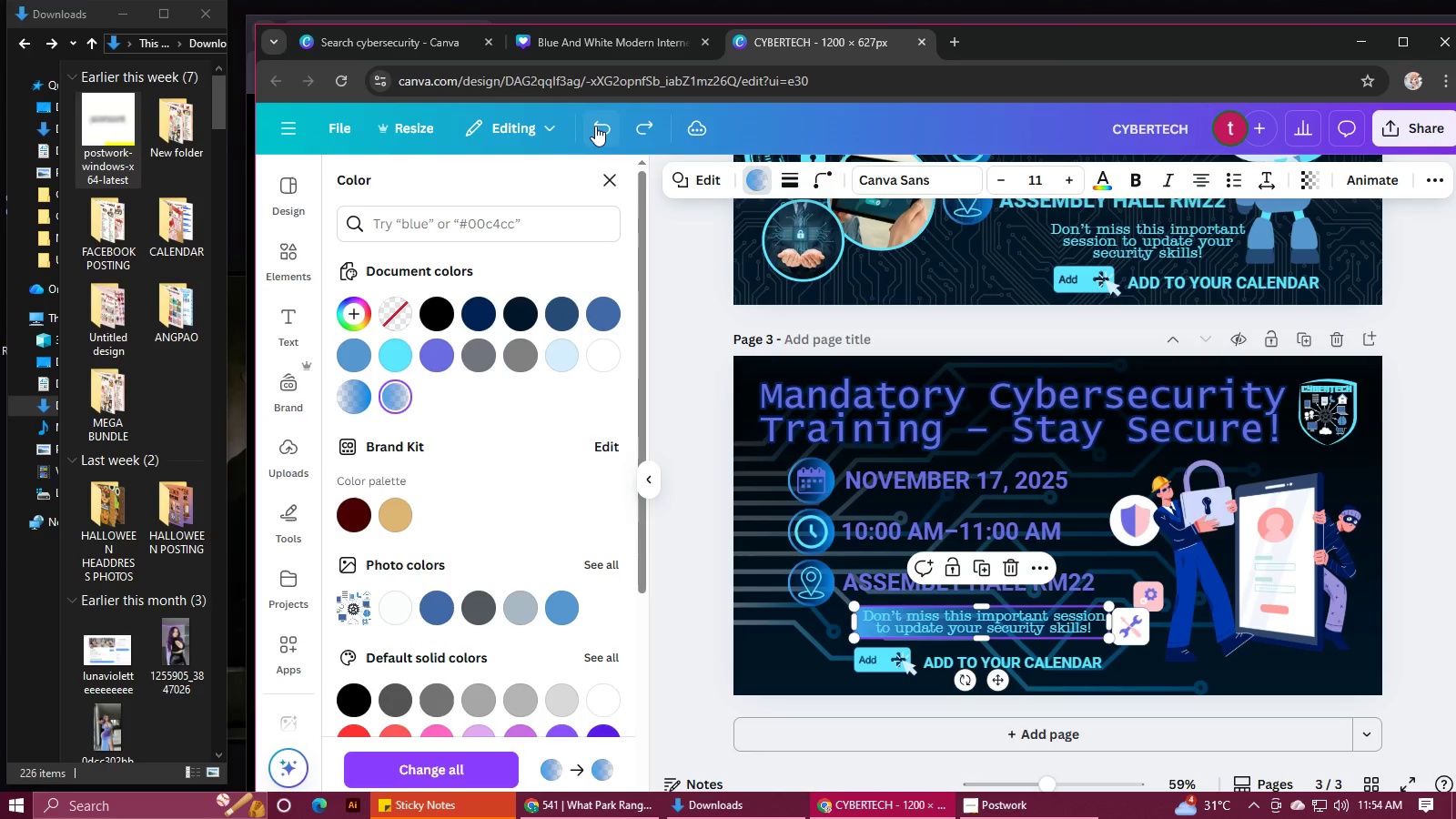 
double_click([595, 126])
 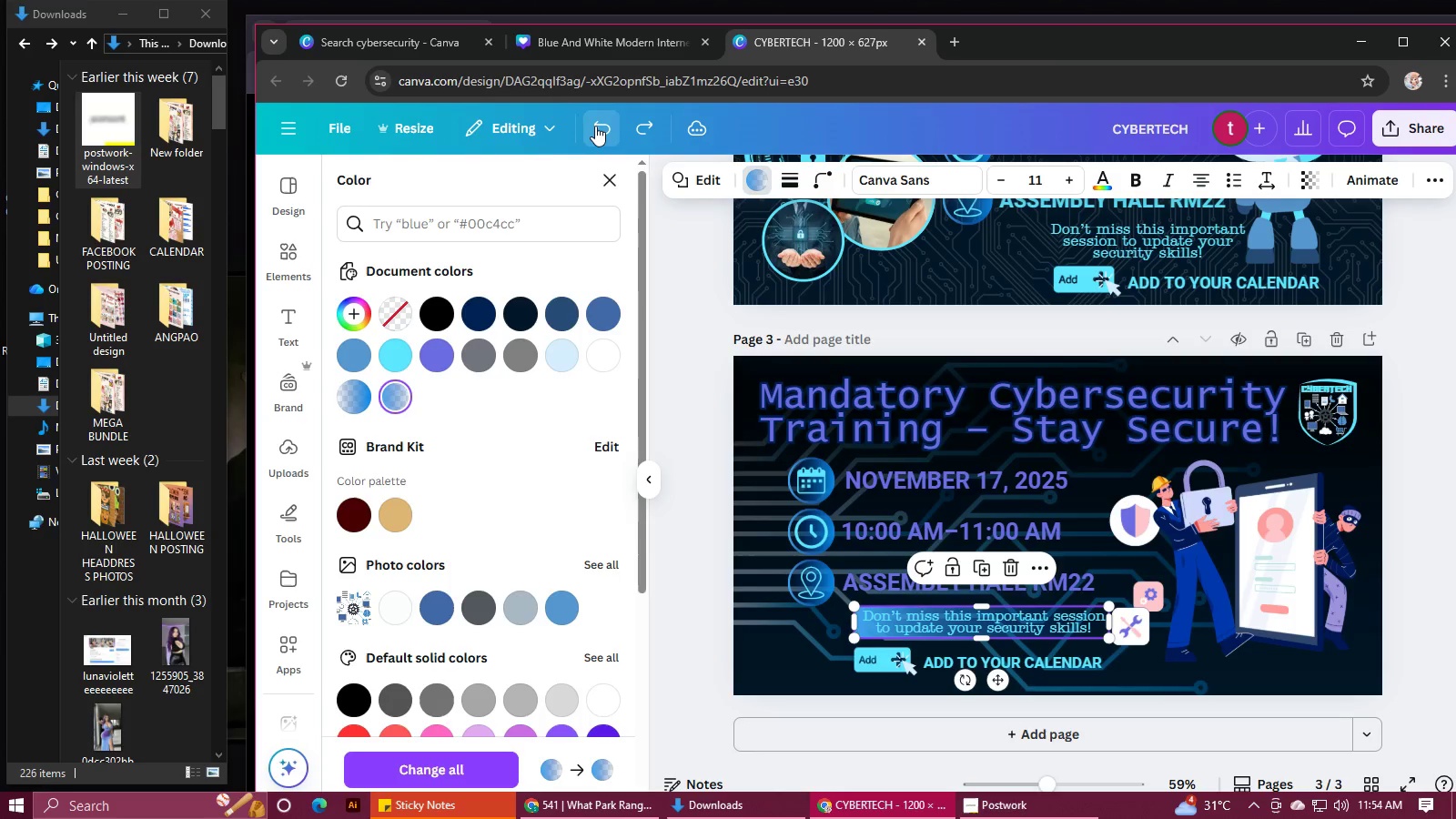 
triple_click([595, 126])
 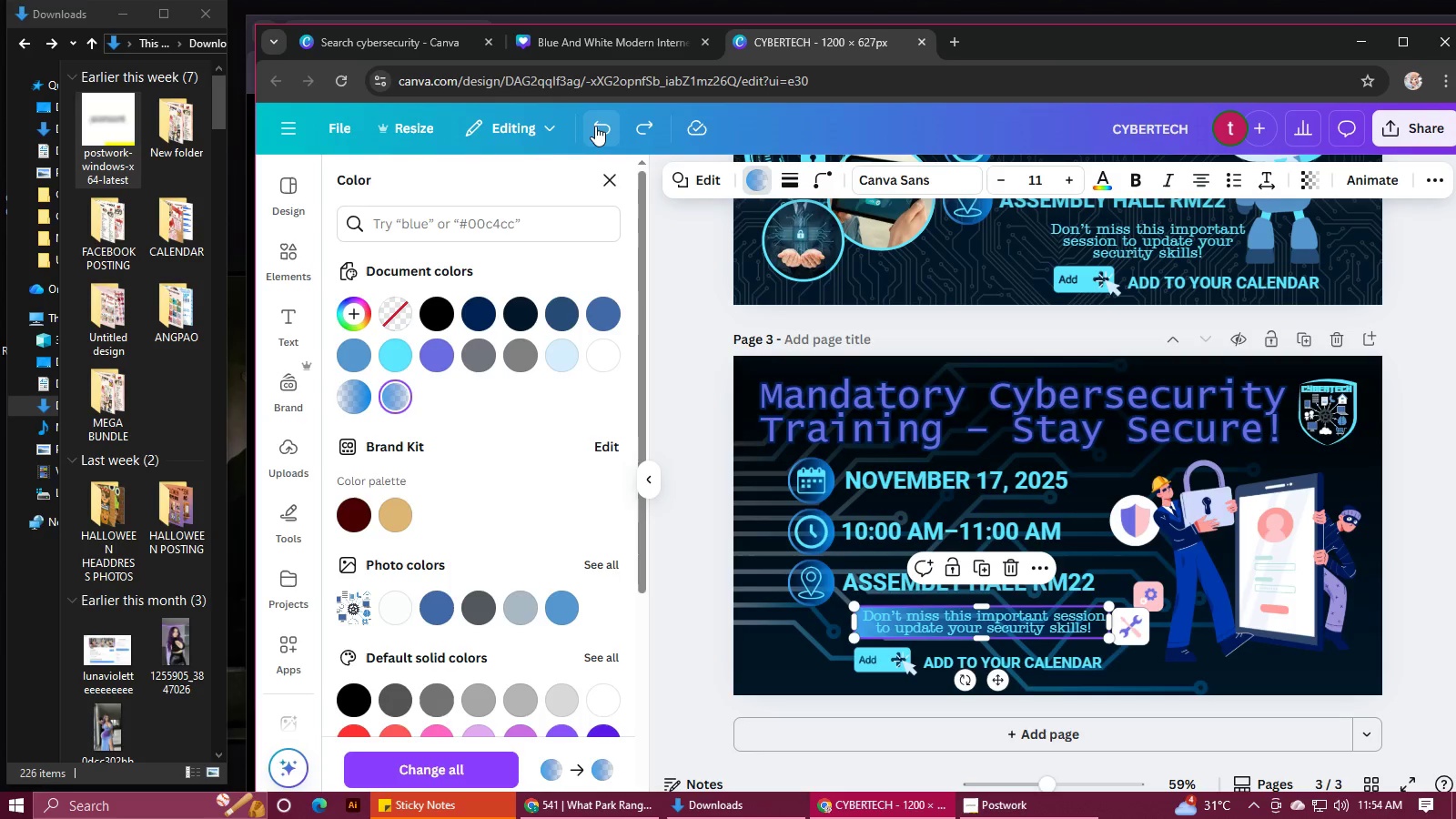 
double_click([595, 126])
 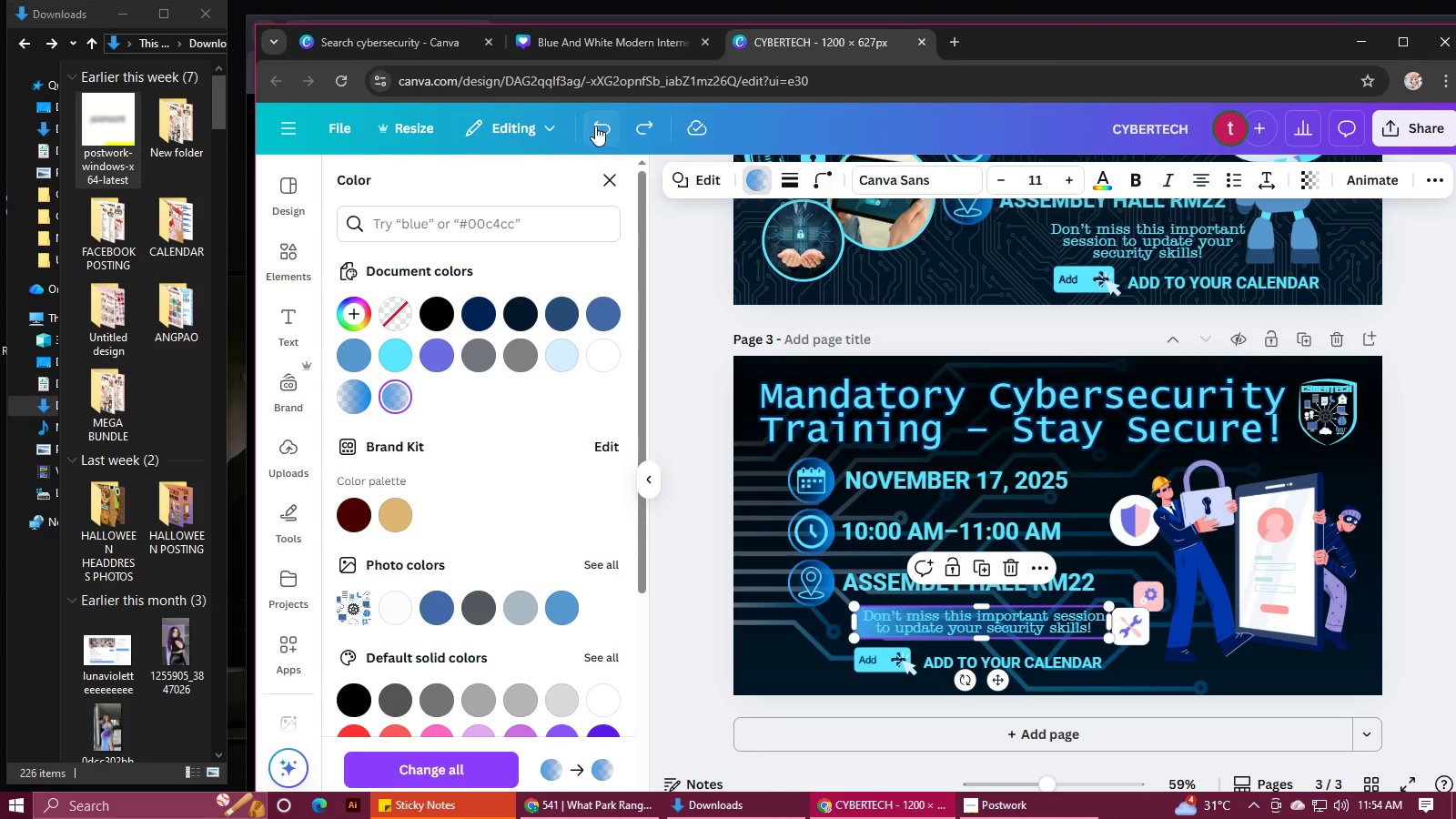 
left_click([595, 126])
 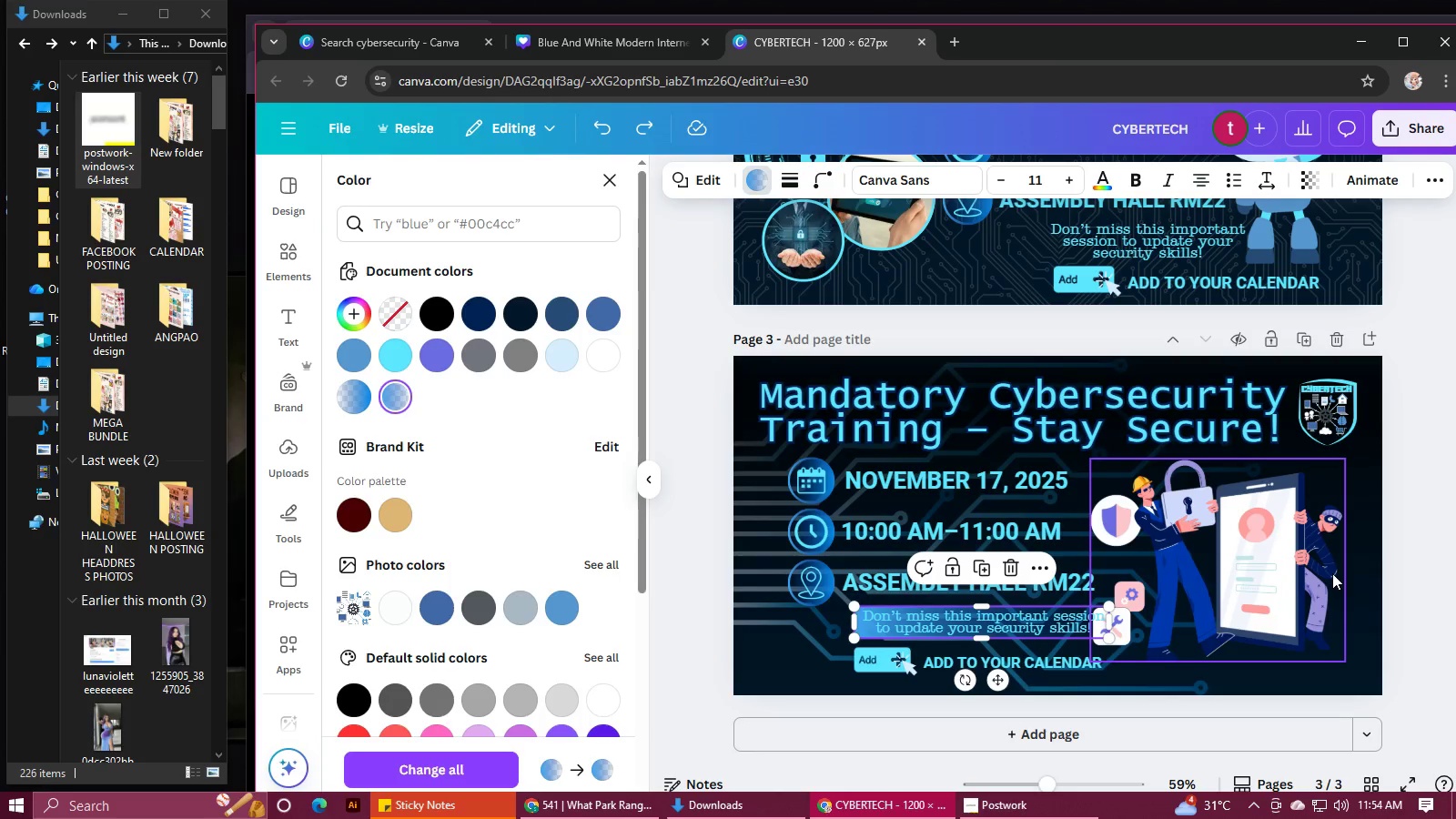 
left_click([1332, 573])
 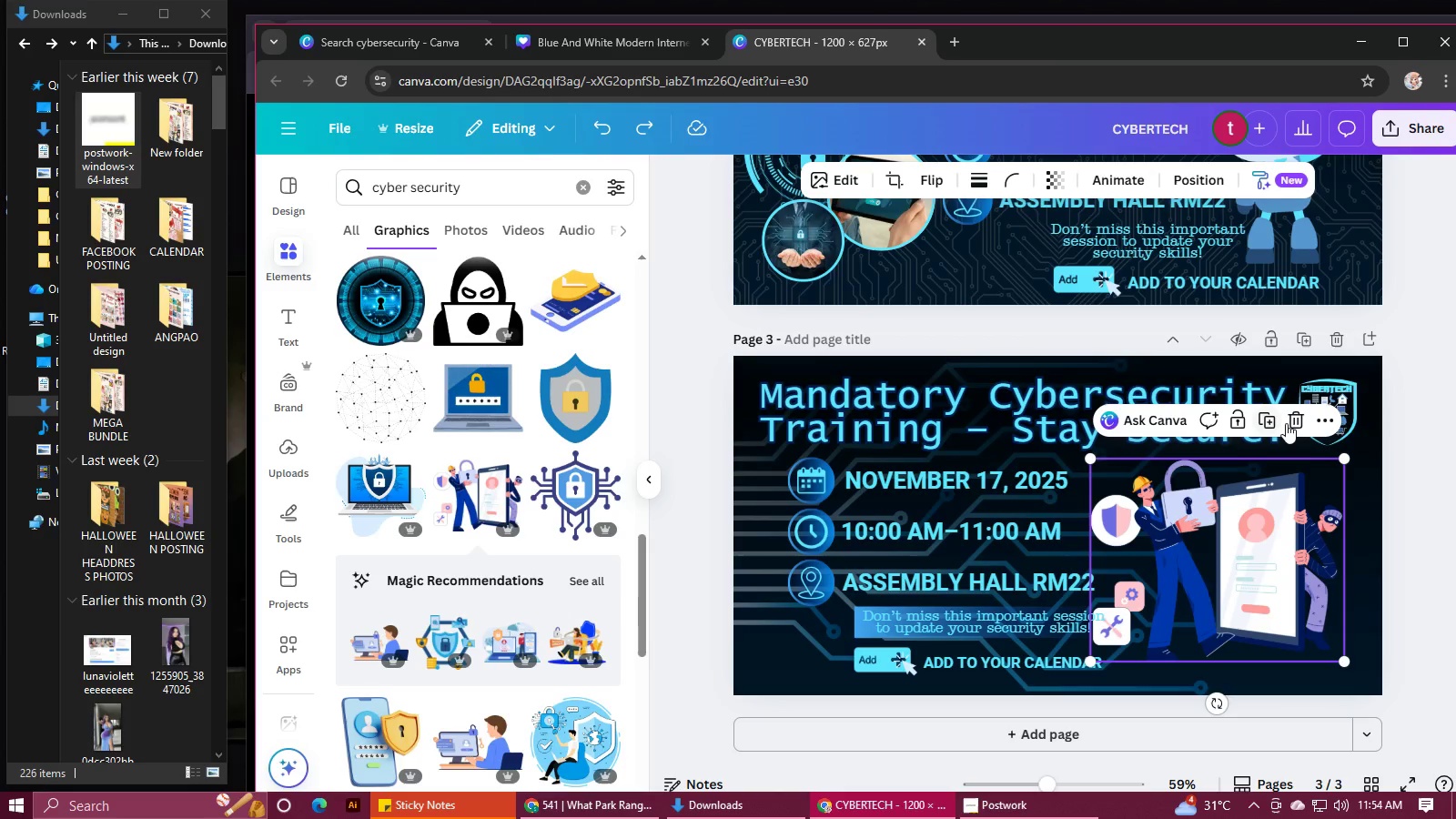 
left_click([1286, 423])
 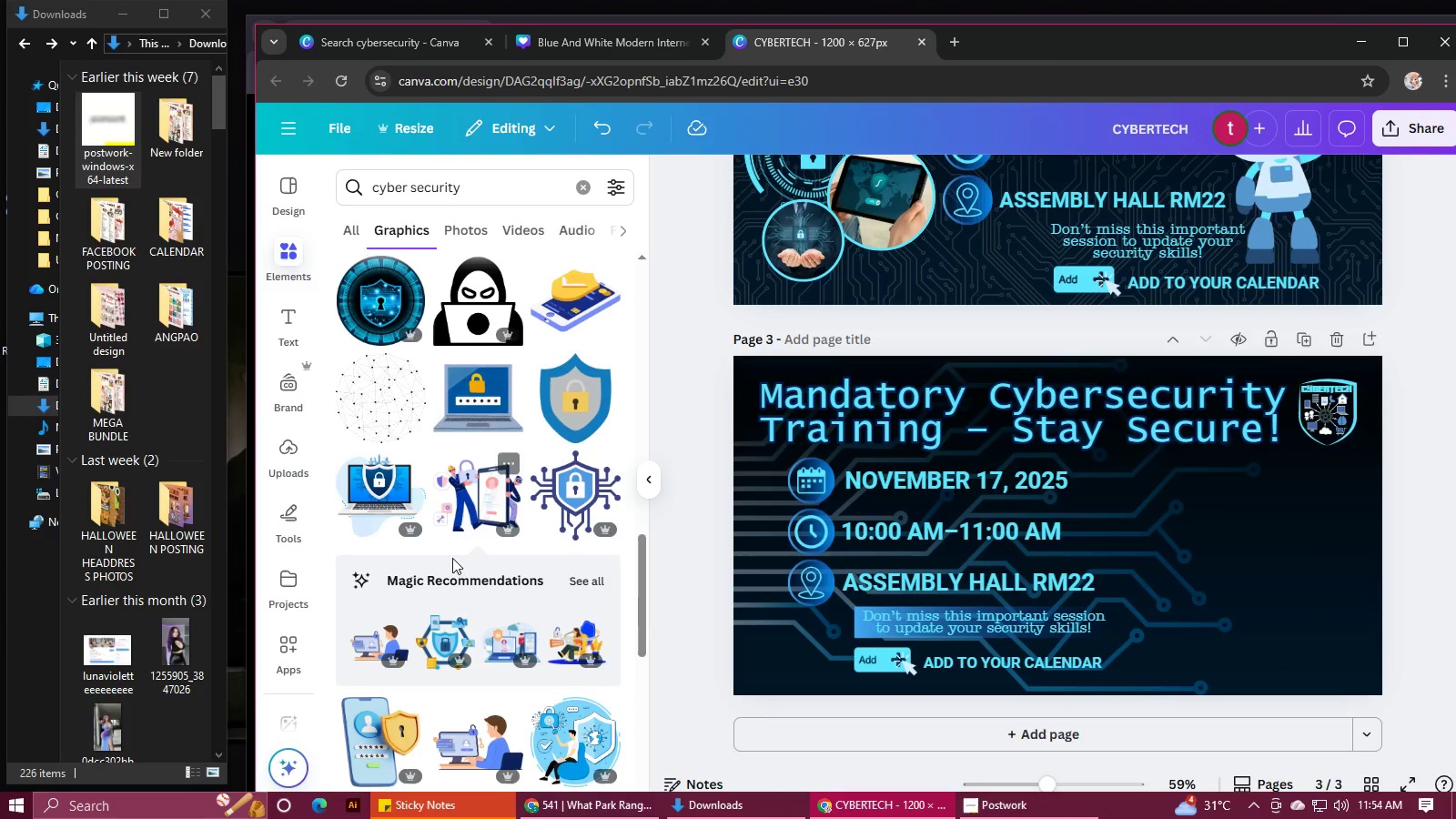 
scroll: coordinate [453, 560], scroll_direction: down, amount: 2.0
 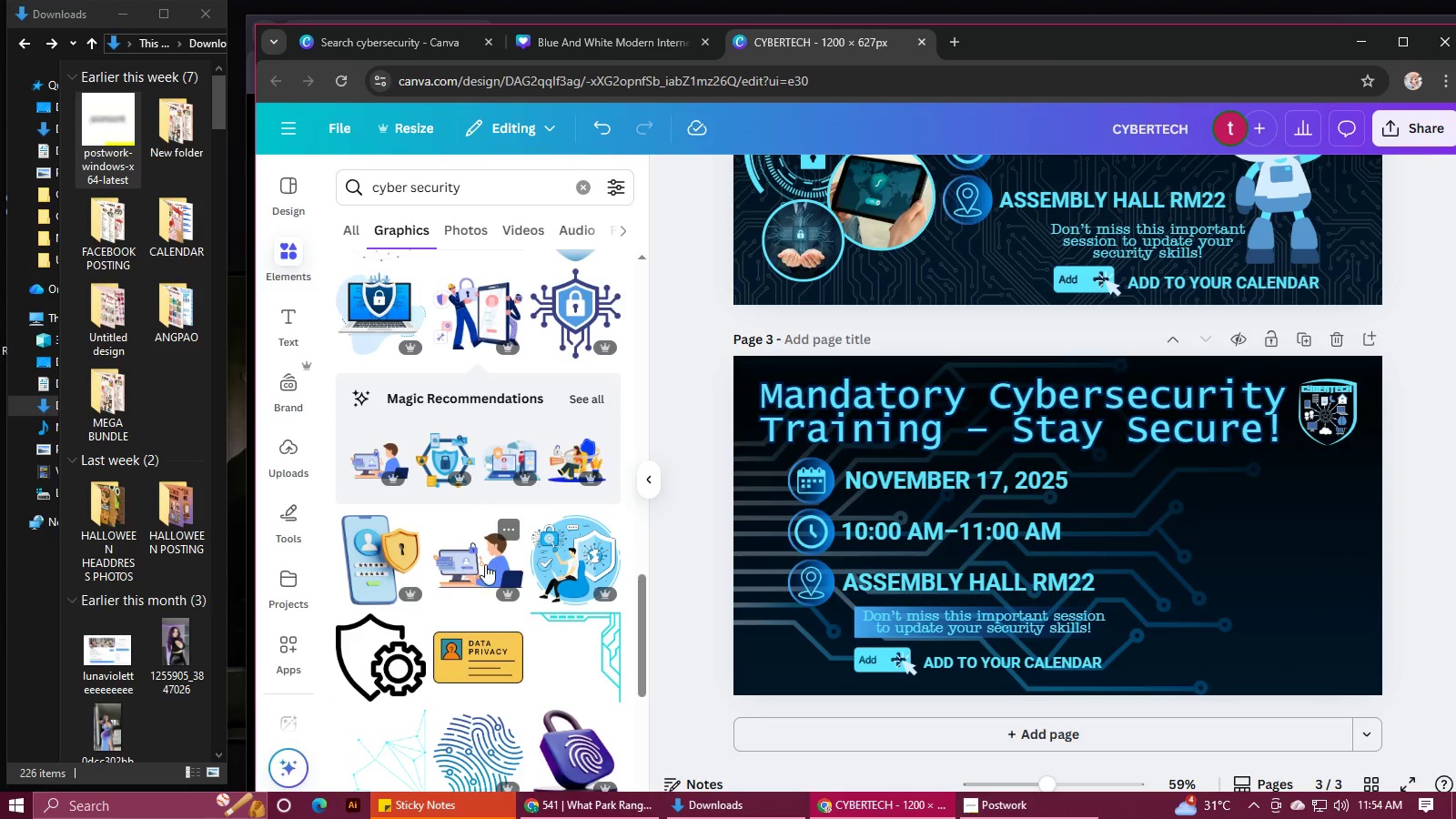 
left_click([589, 552])
 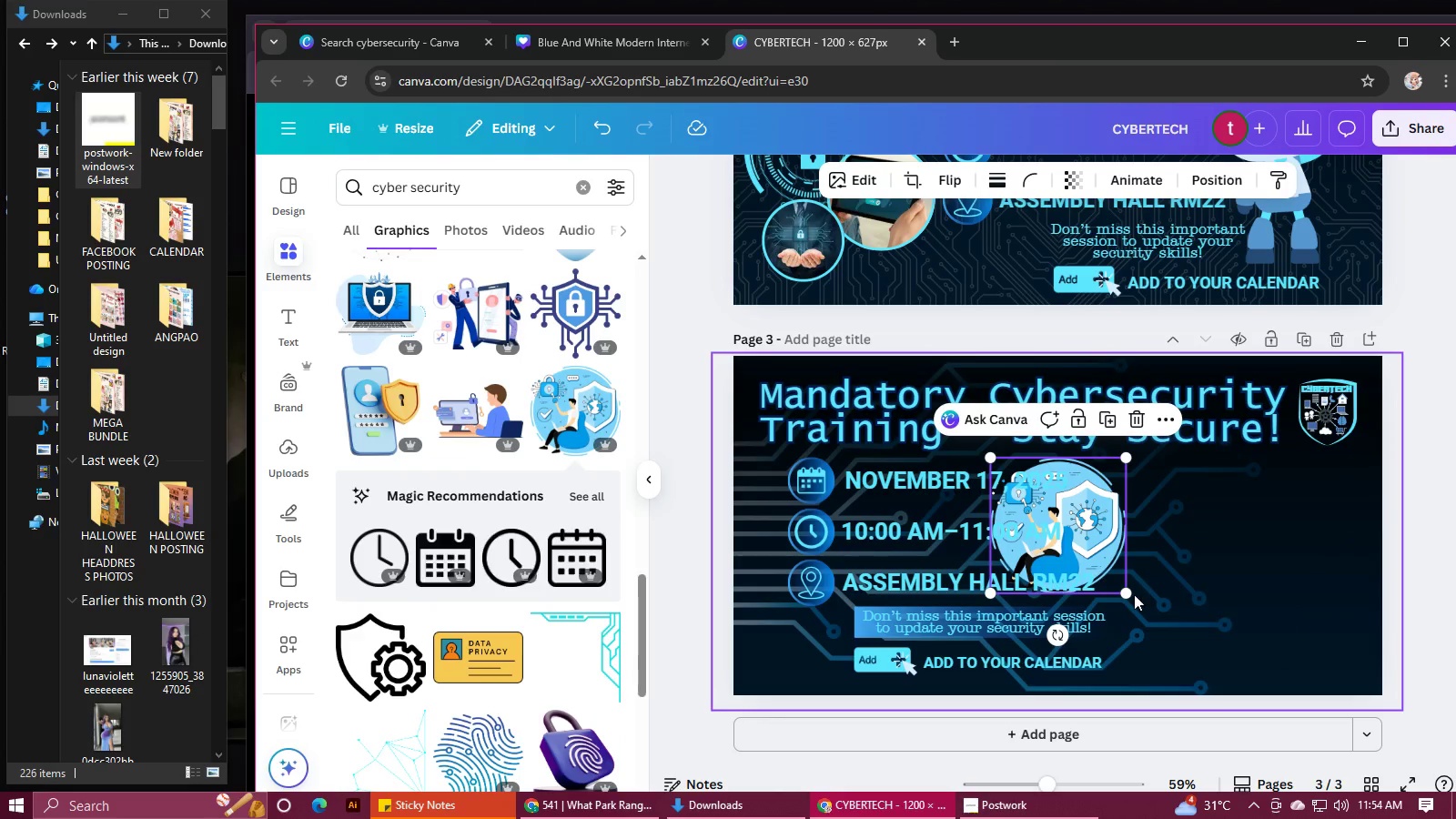 
left_click_drag(start_coordinate=[1130, 594], to_coordinate=[1198, 681])
 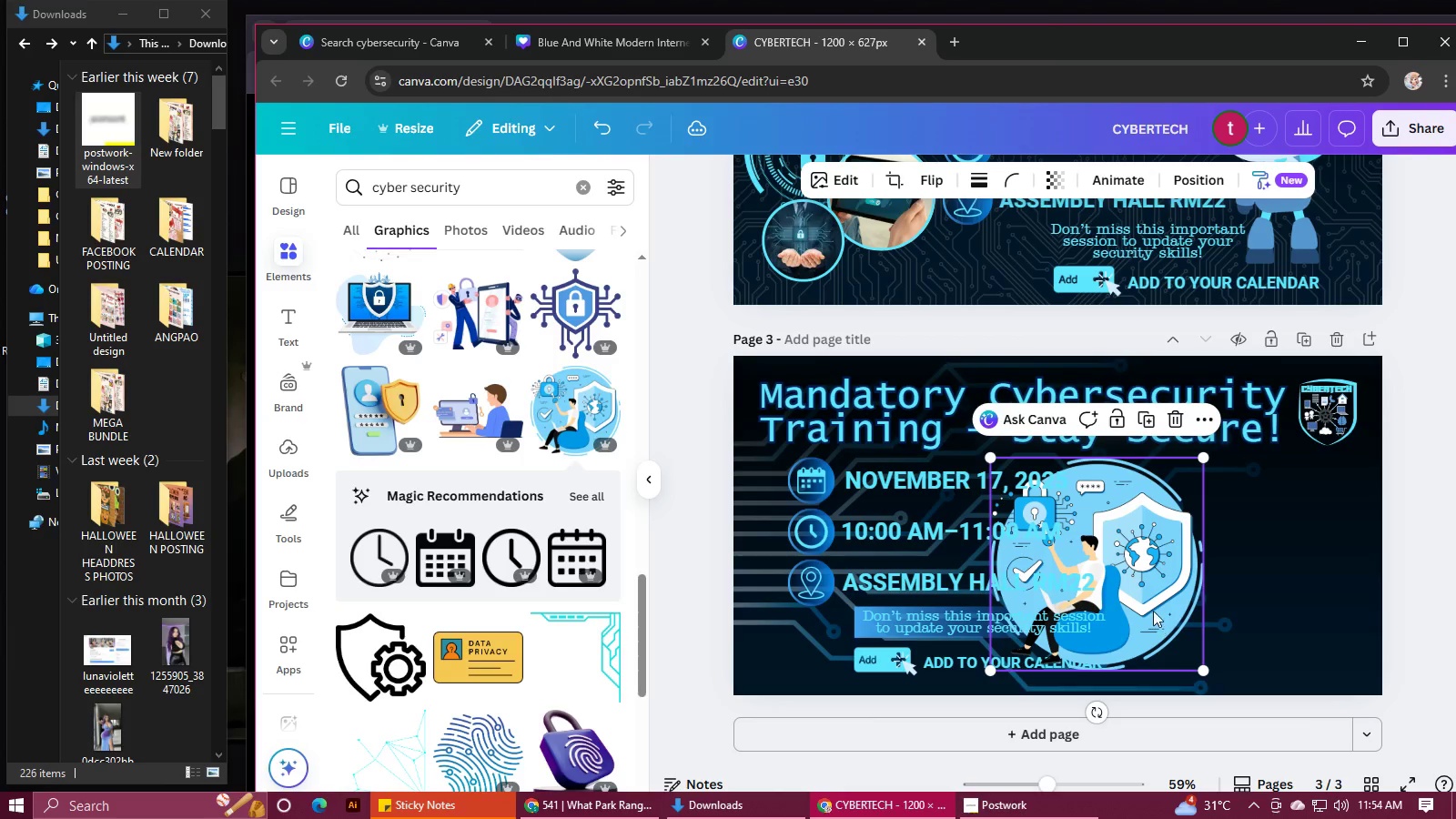 
left_click_drag(start_coordinate=[1153, 612], to_coordinate=[1285, 617])
 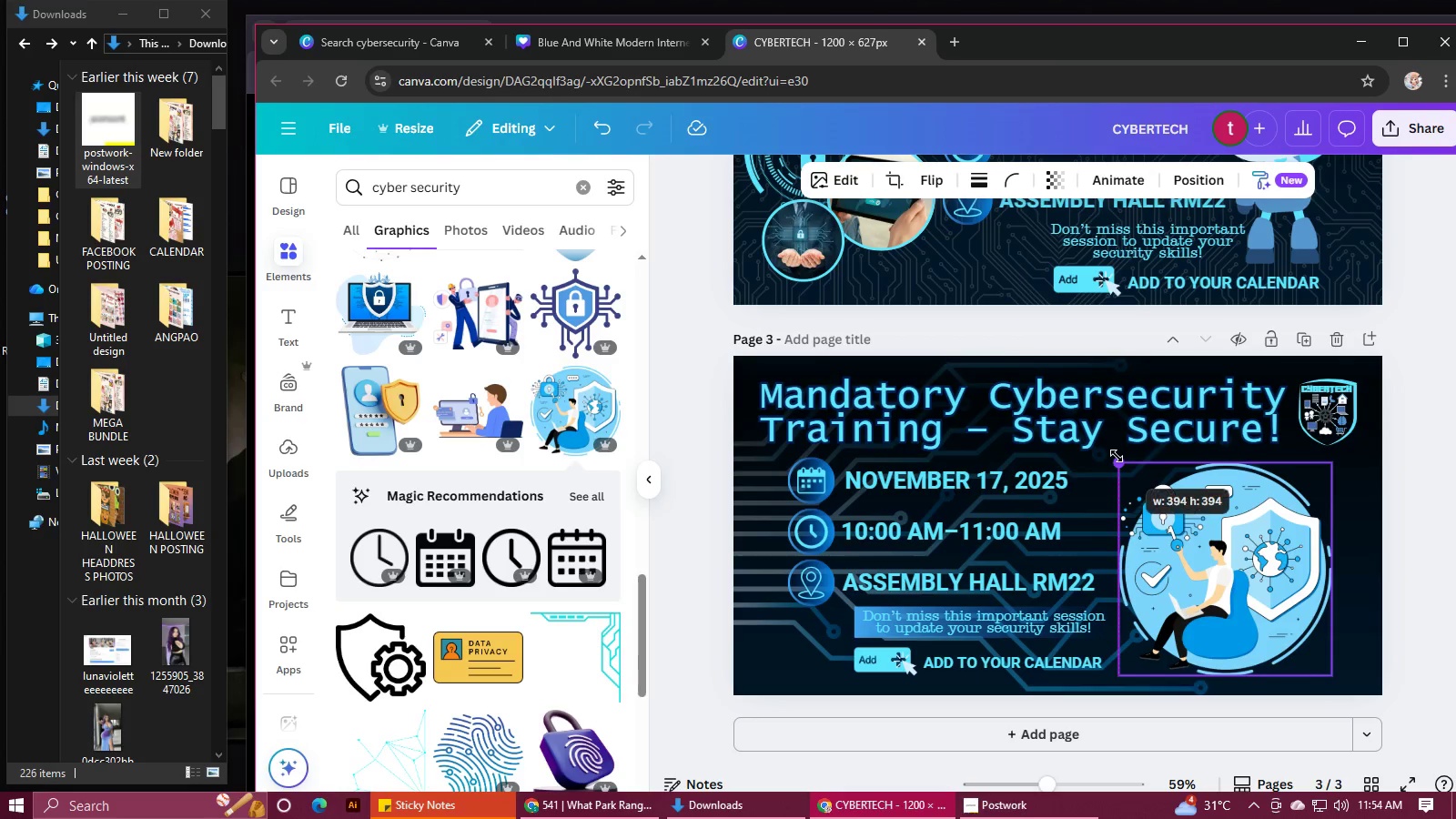 
left_click_drag(start_coordinate=[1279, 561], to_coordinate=[1284, 561])
 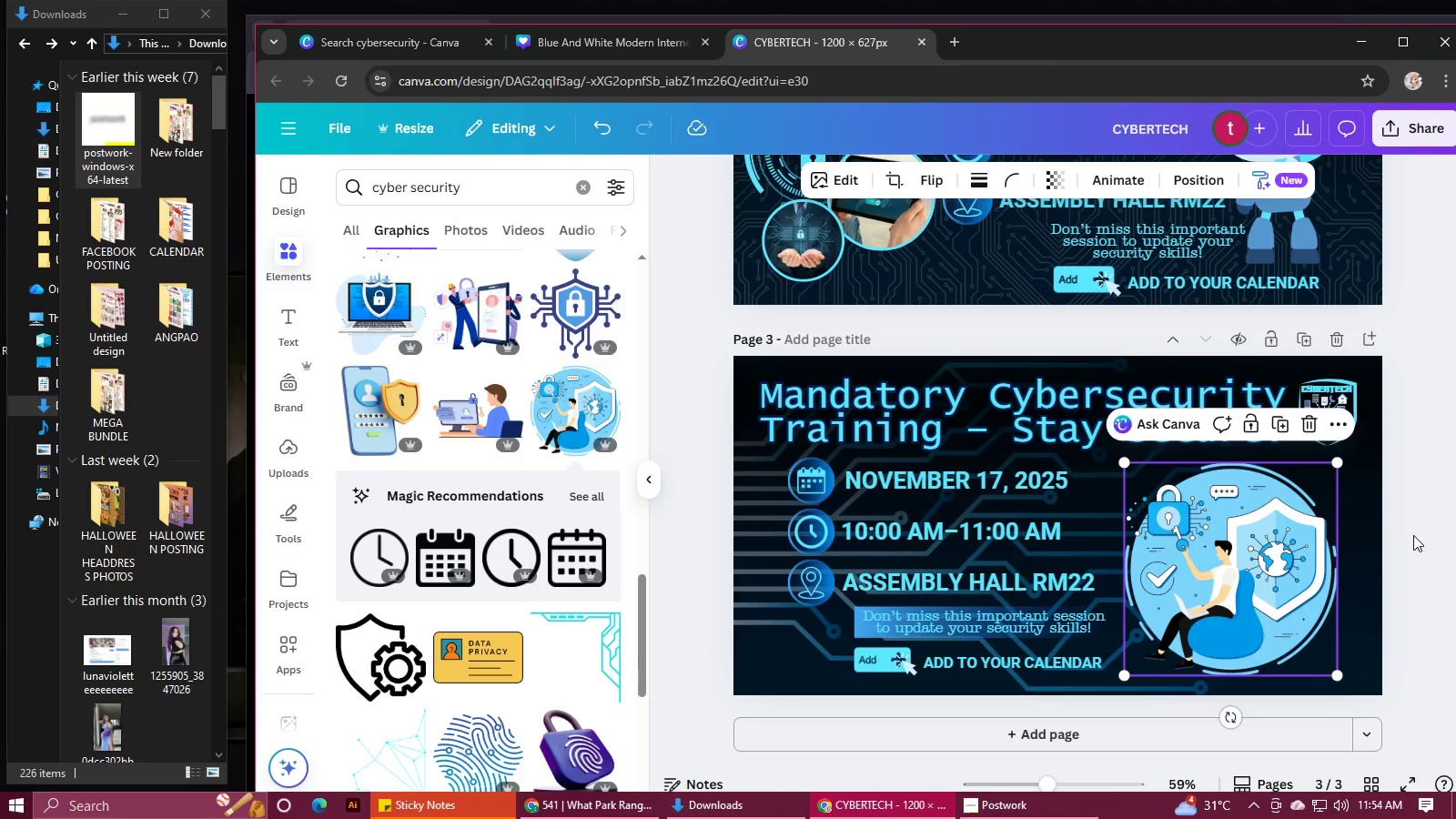 
left_click([1414, 536])